 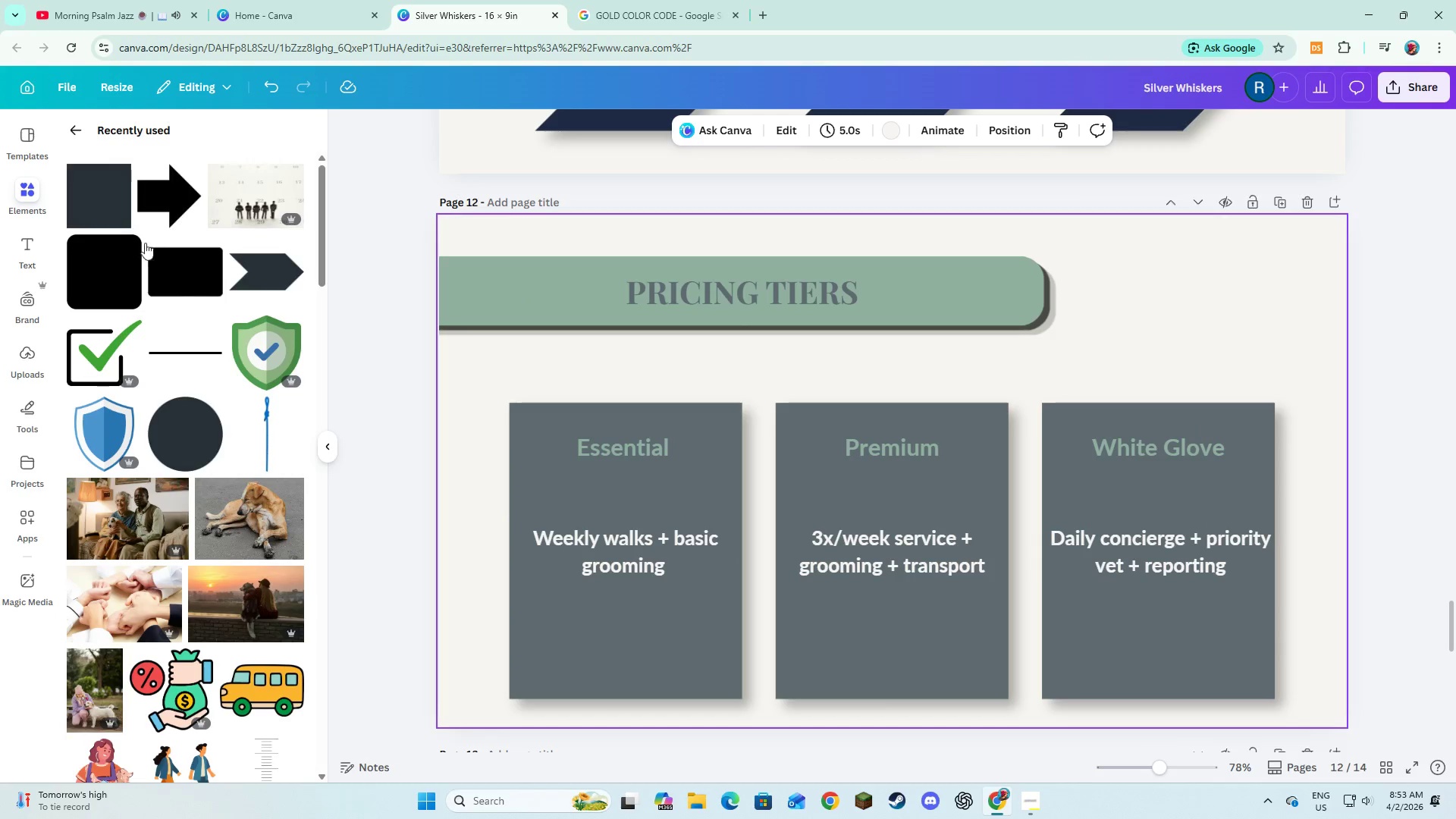 
left_click([177, 281])
 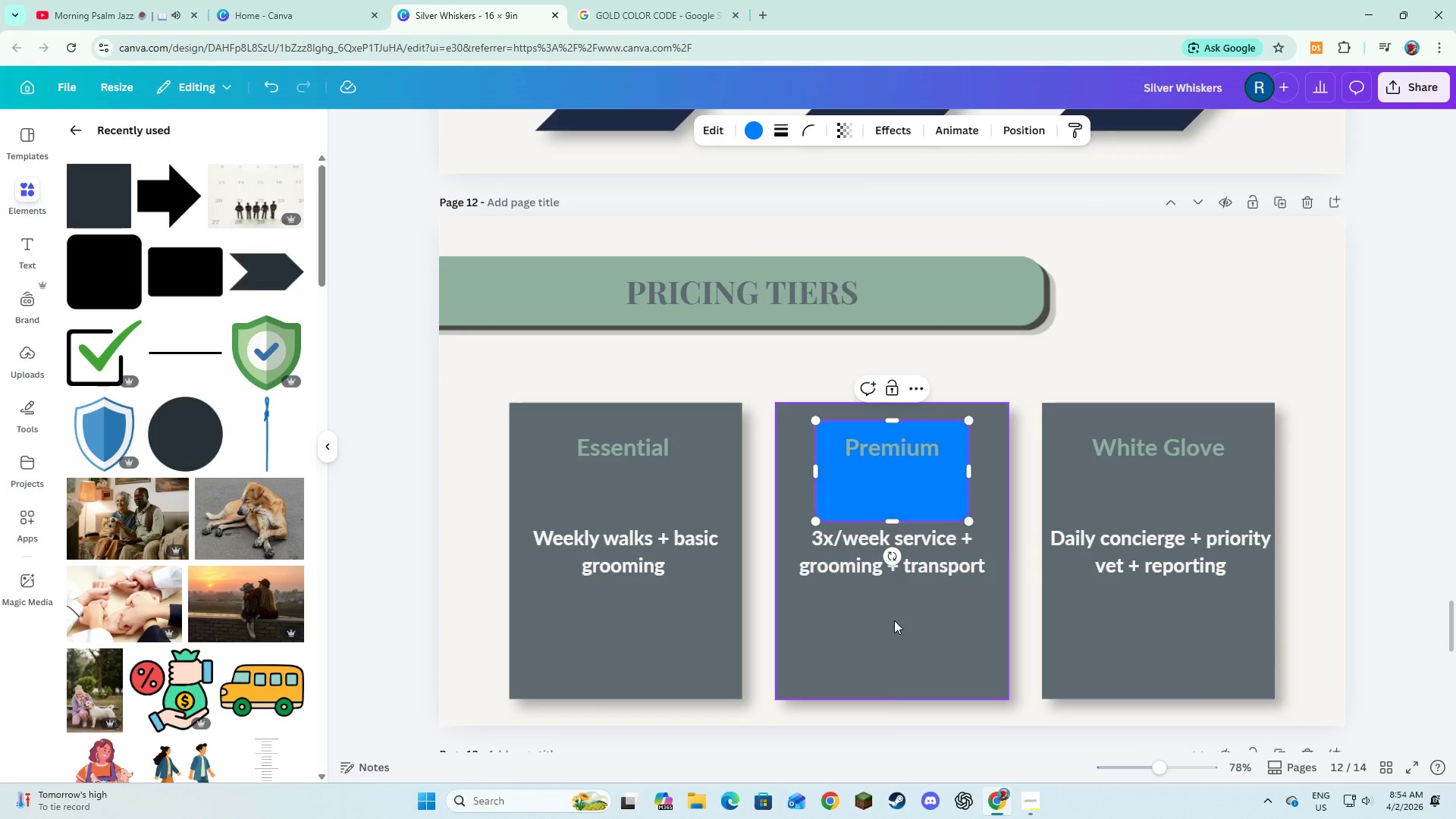 
double_click([877, 494])
 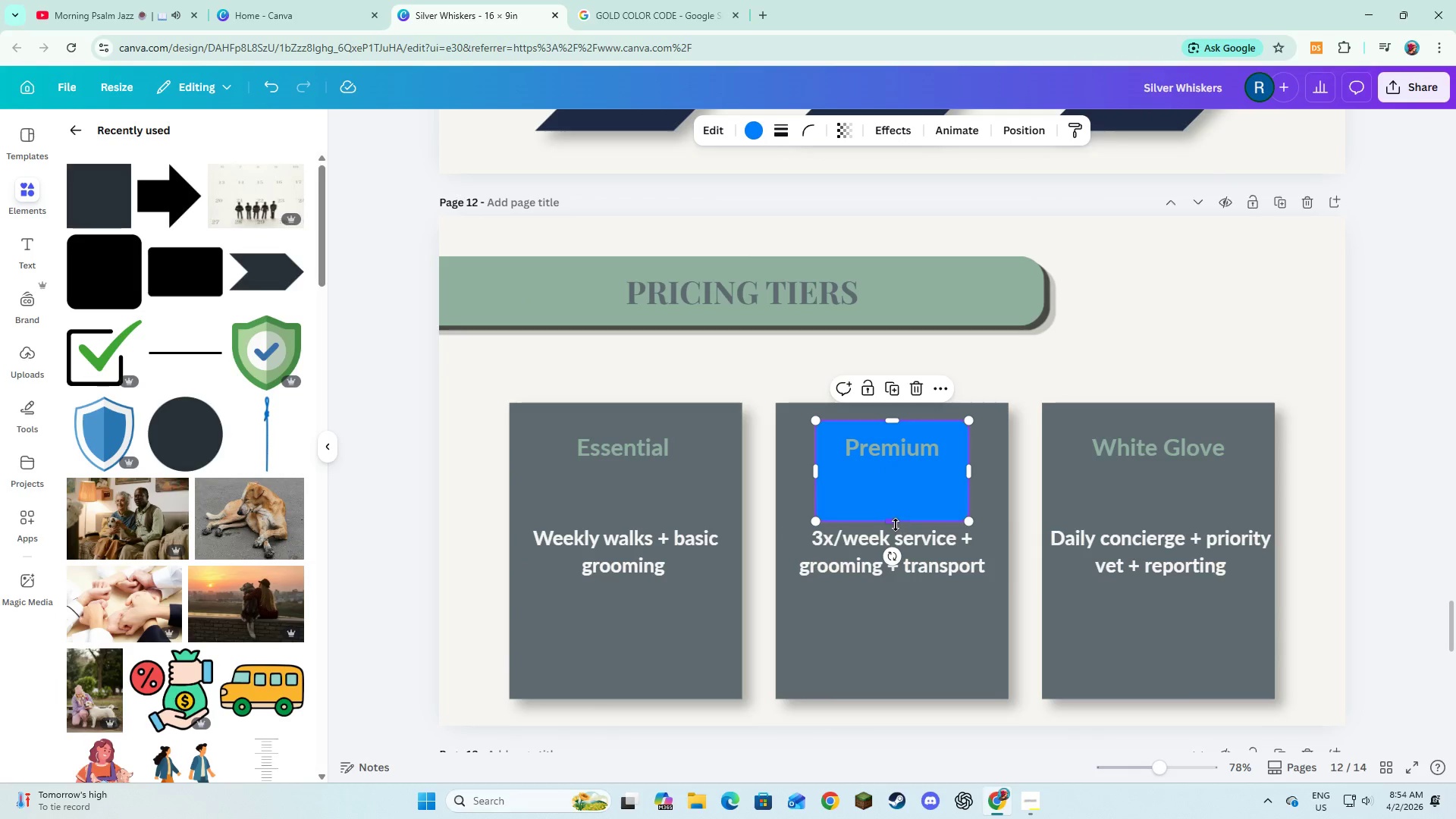 
left_click_drag(start_coordinate=[896, 525], to_coordinate=[898, 471])
 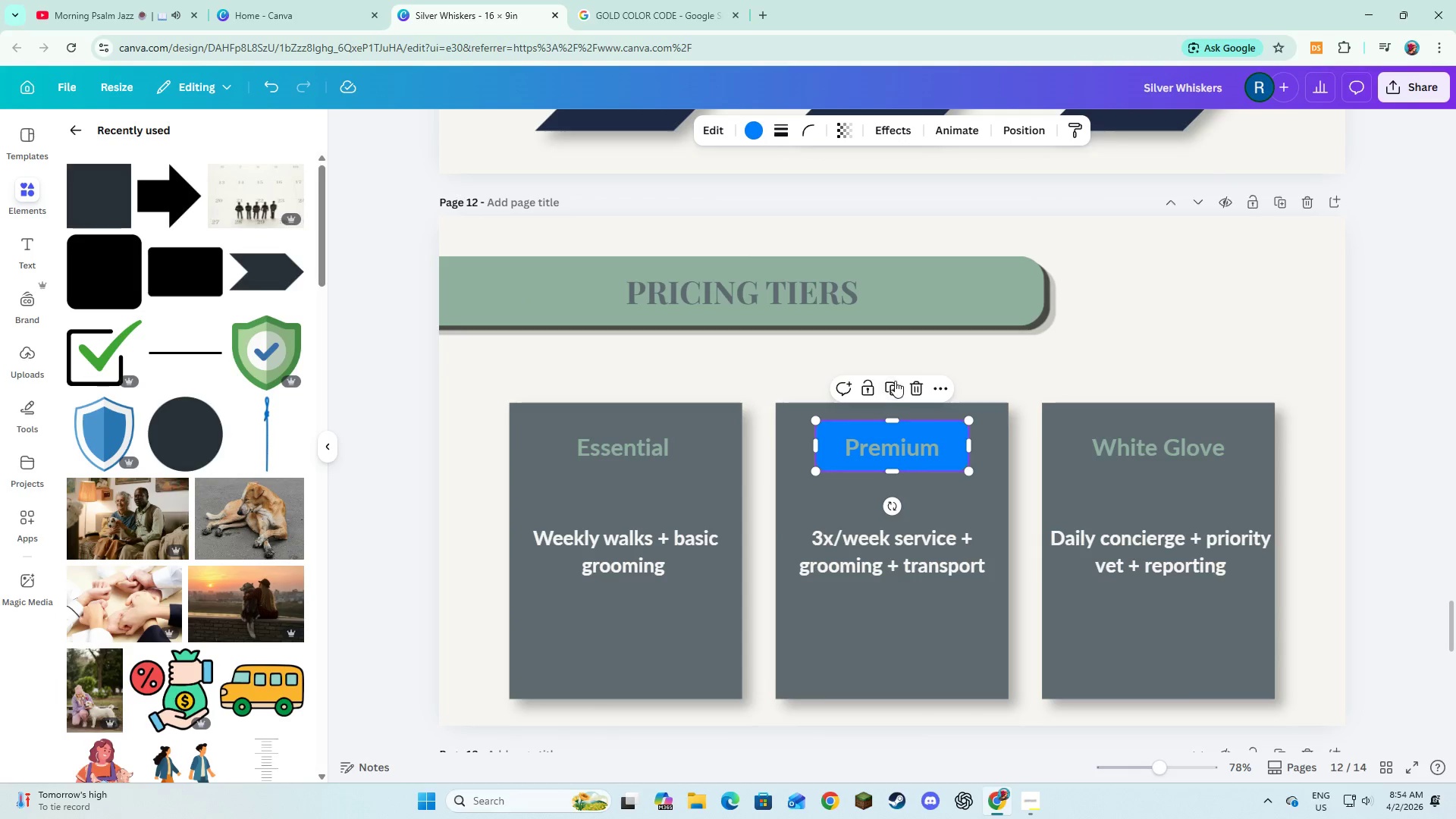 
left_click([895, 381])
 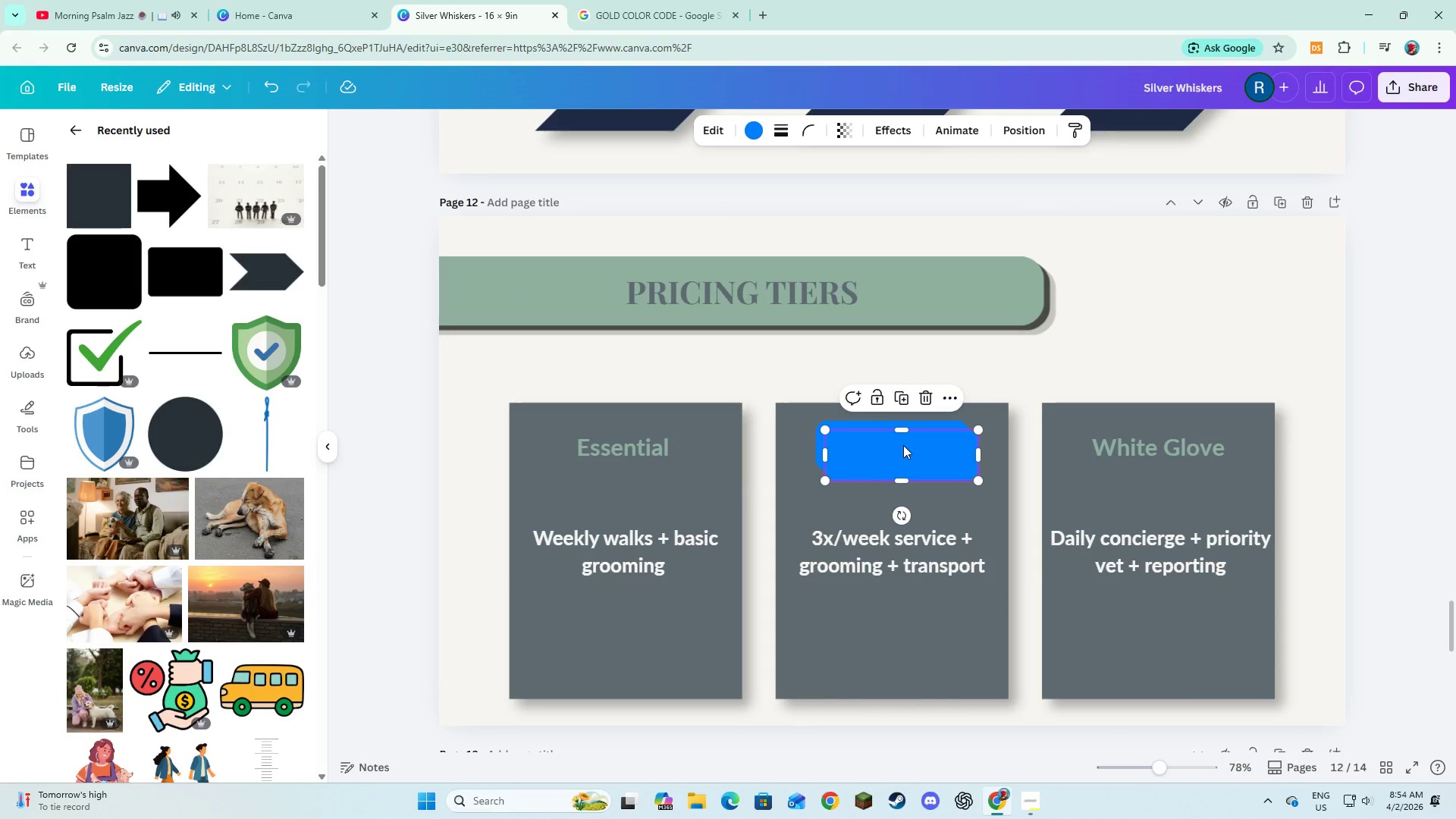 
left_click_drag(start_coordinate=[828, 450], to_coordinate=[657, 449])
 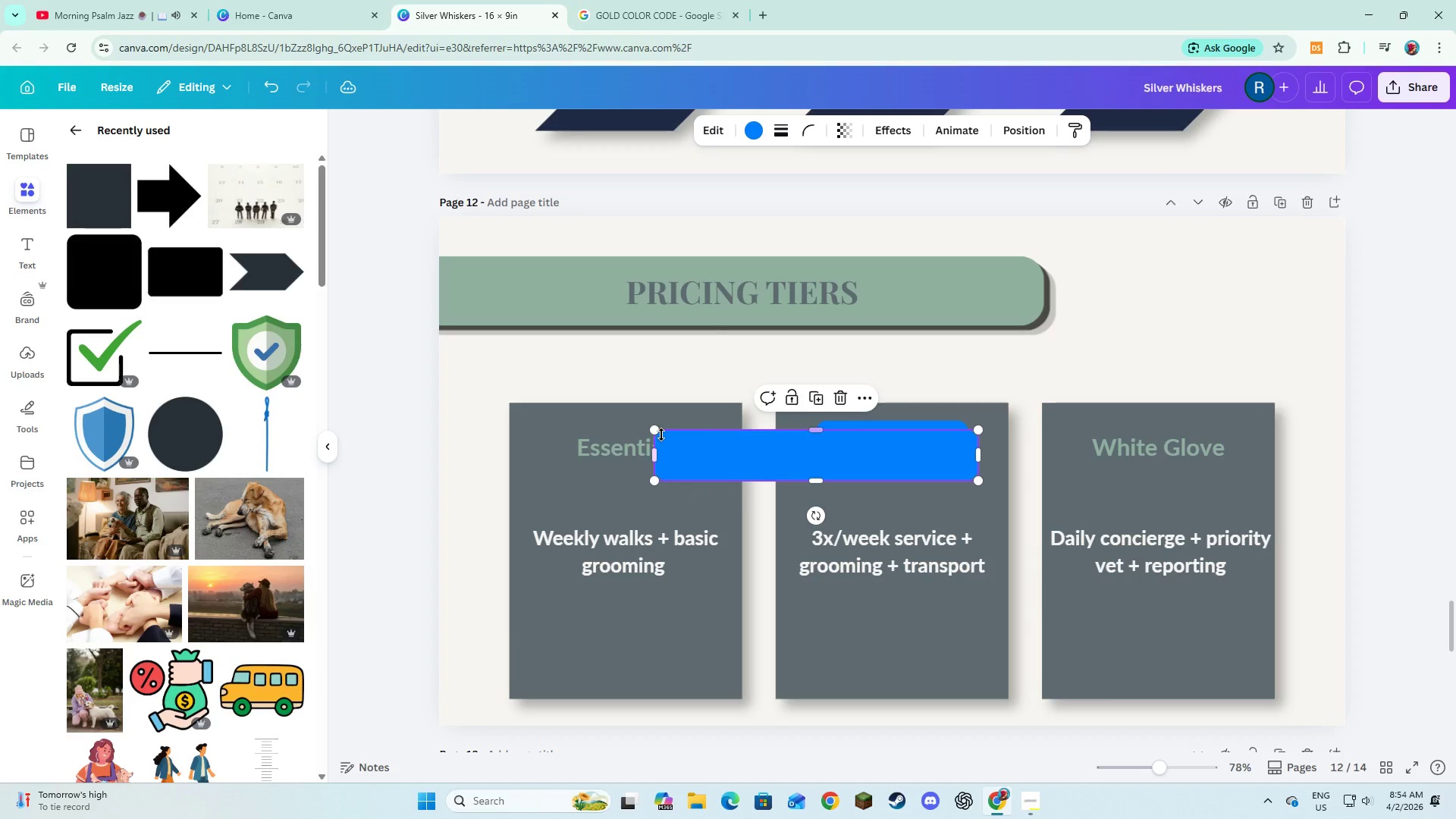 
key(Control+Z)
 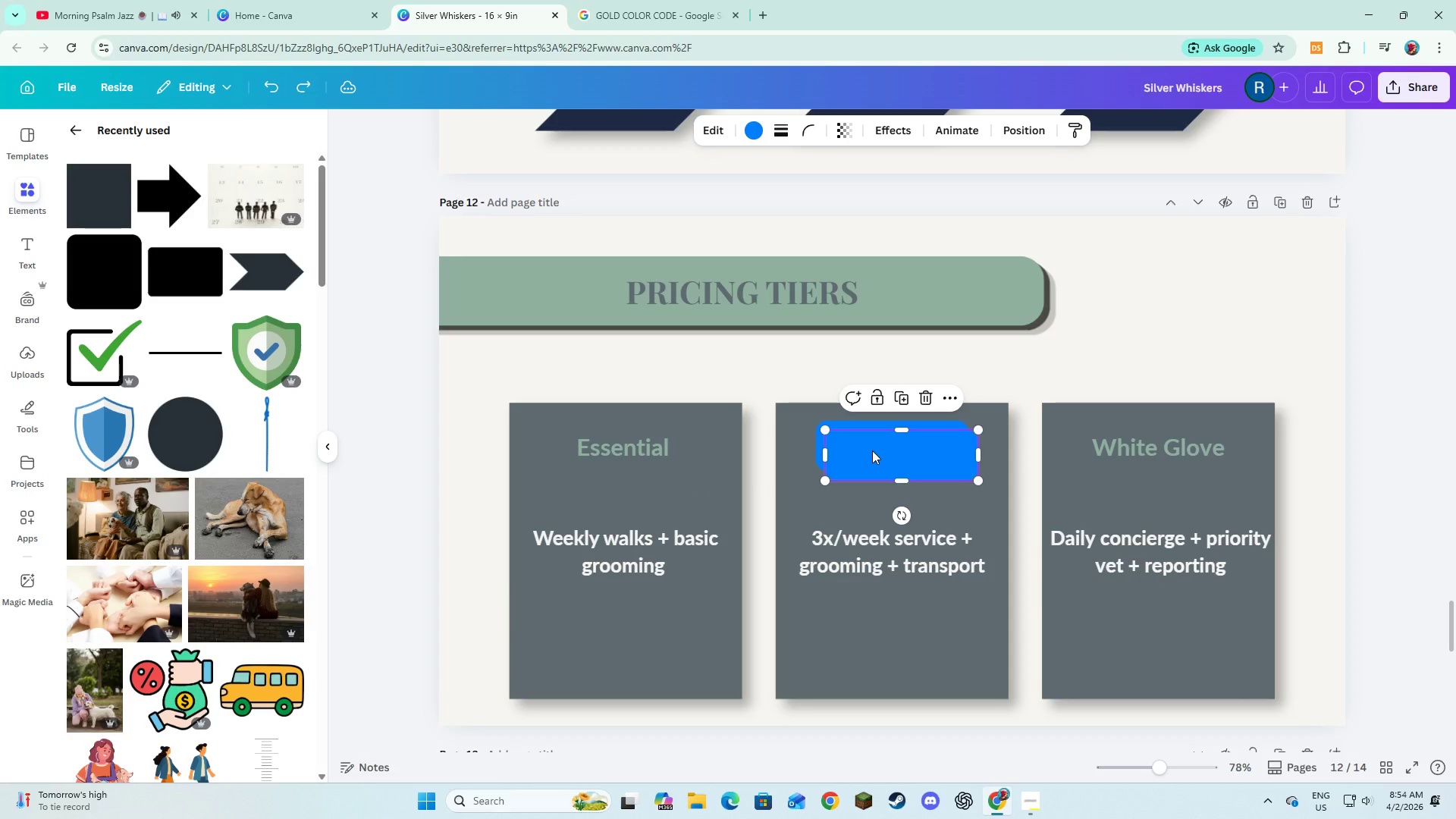 
left_click_drag(start_coordinate=[872, 450], to_coordinate=[592, 445])
 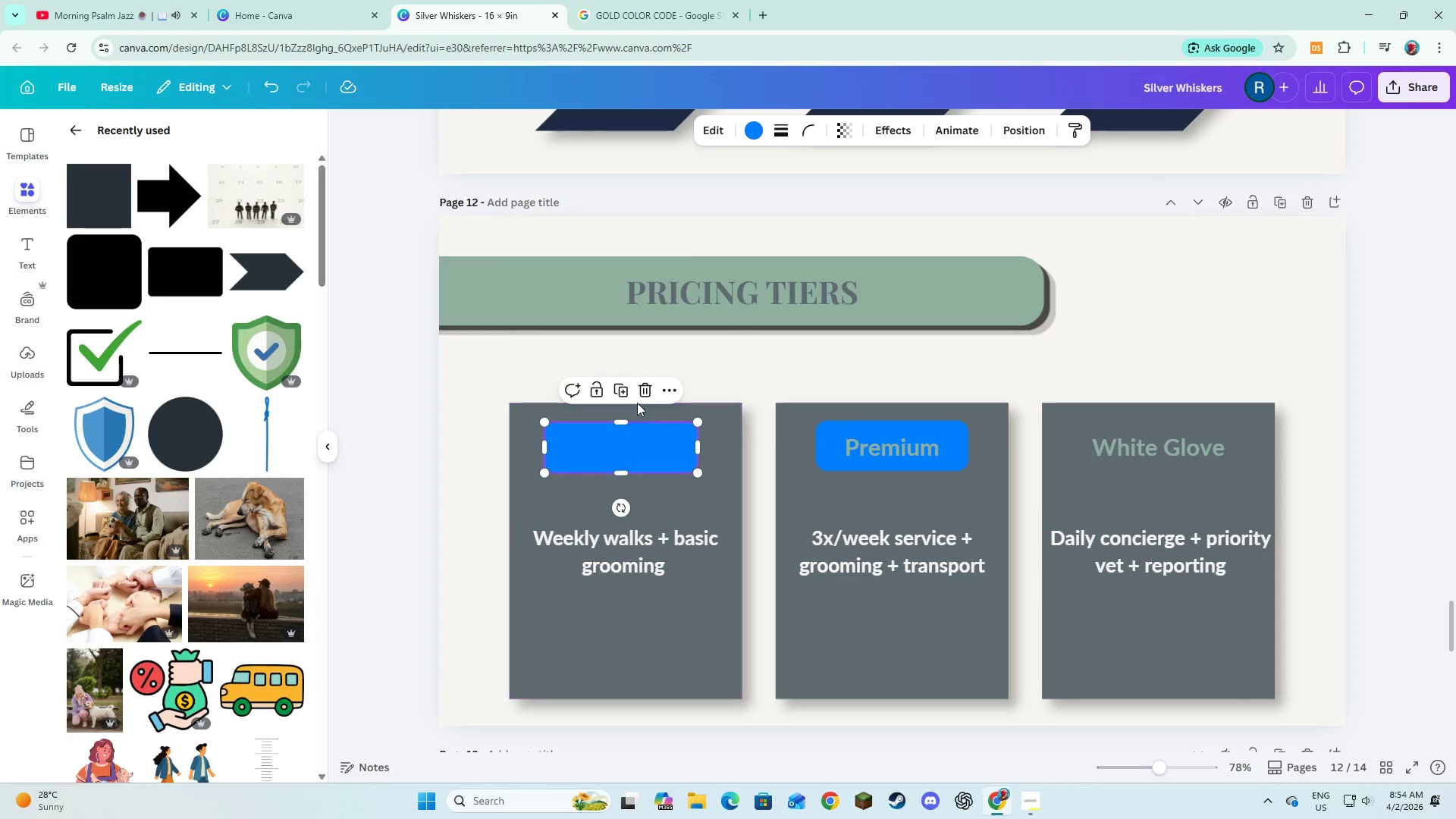 
left_click([624, 393])
 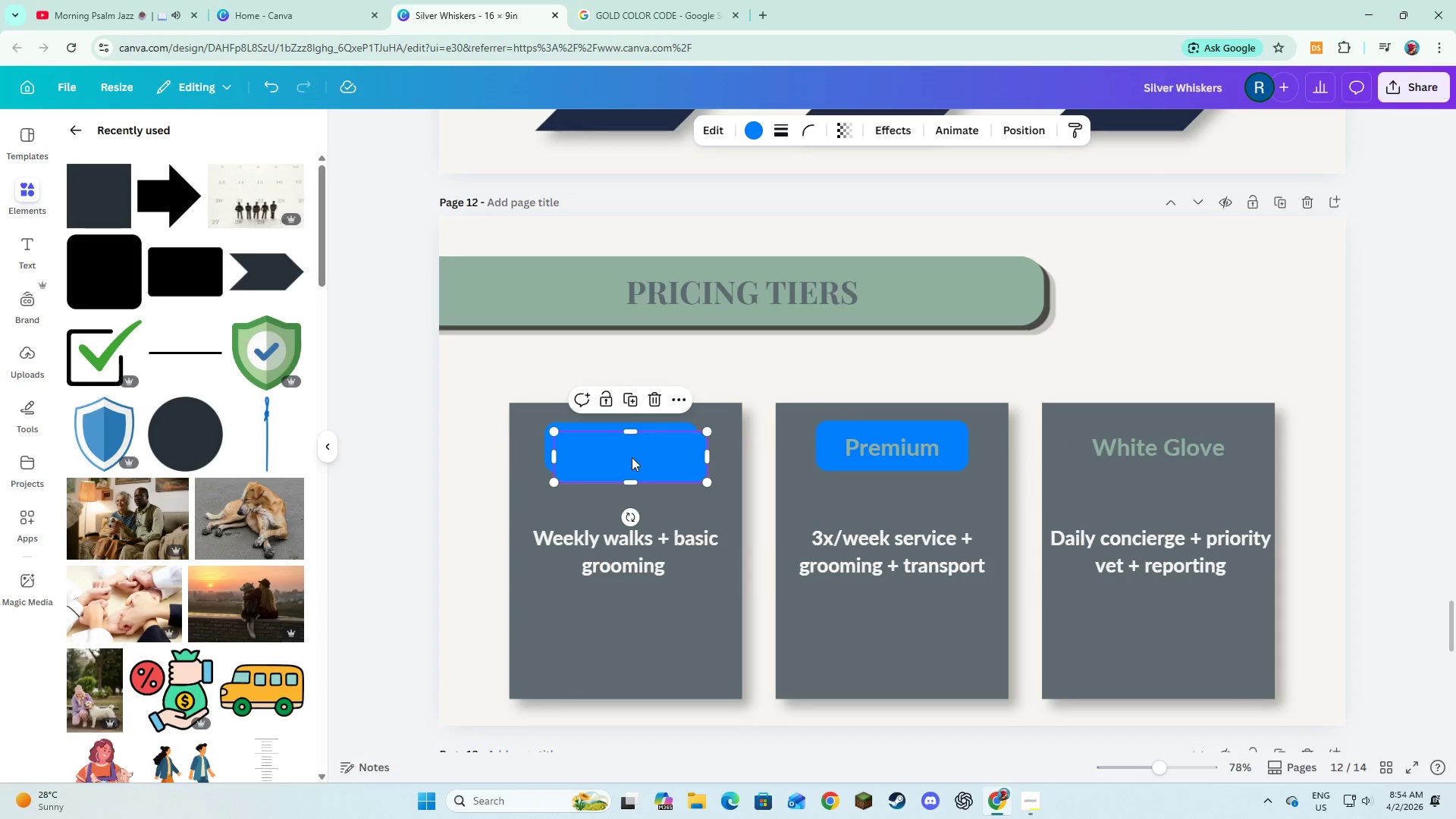 
left_click_drag(start_coordinate=[632, 457], to_coordinate=[1165, 451])
 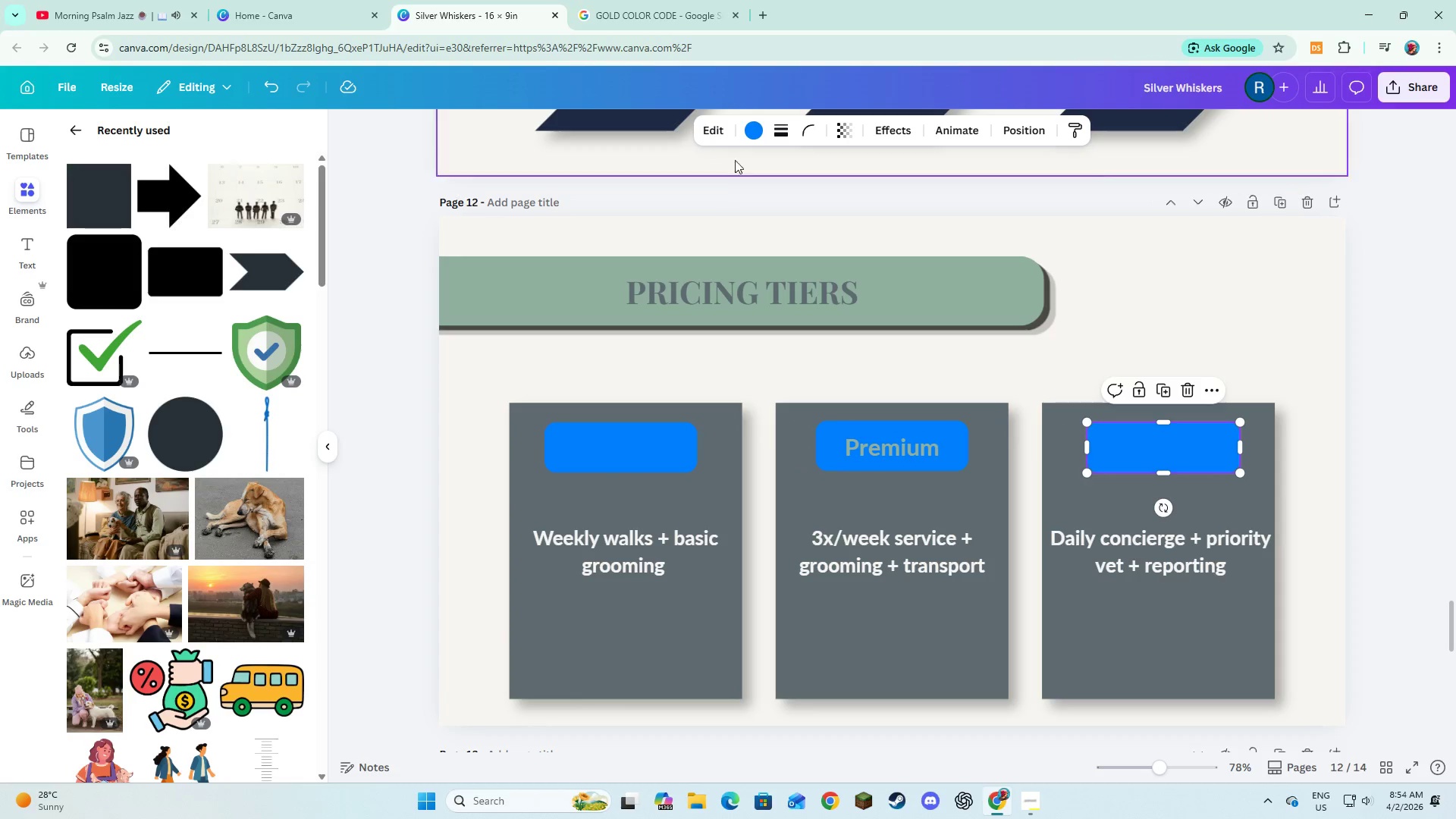 
left_click([752, 137])
 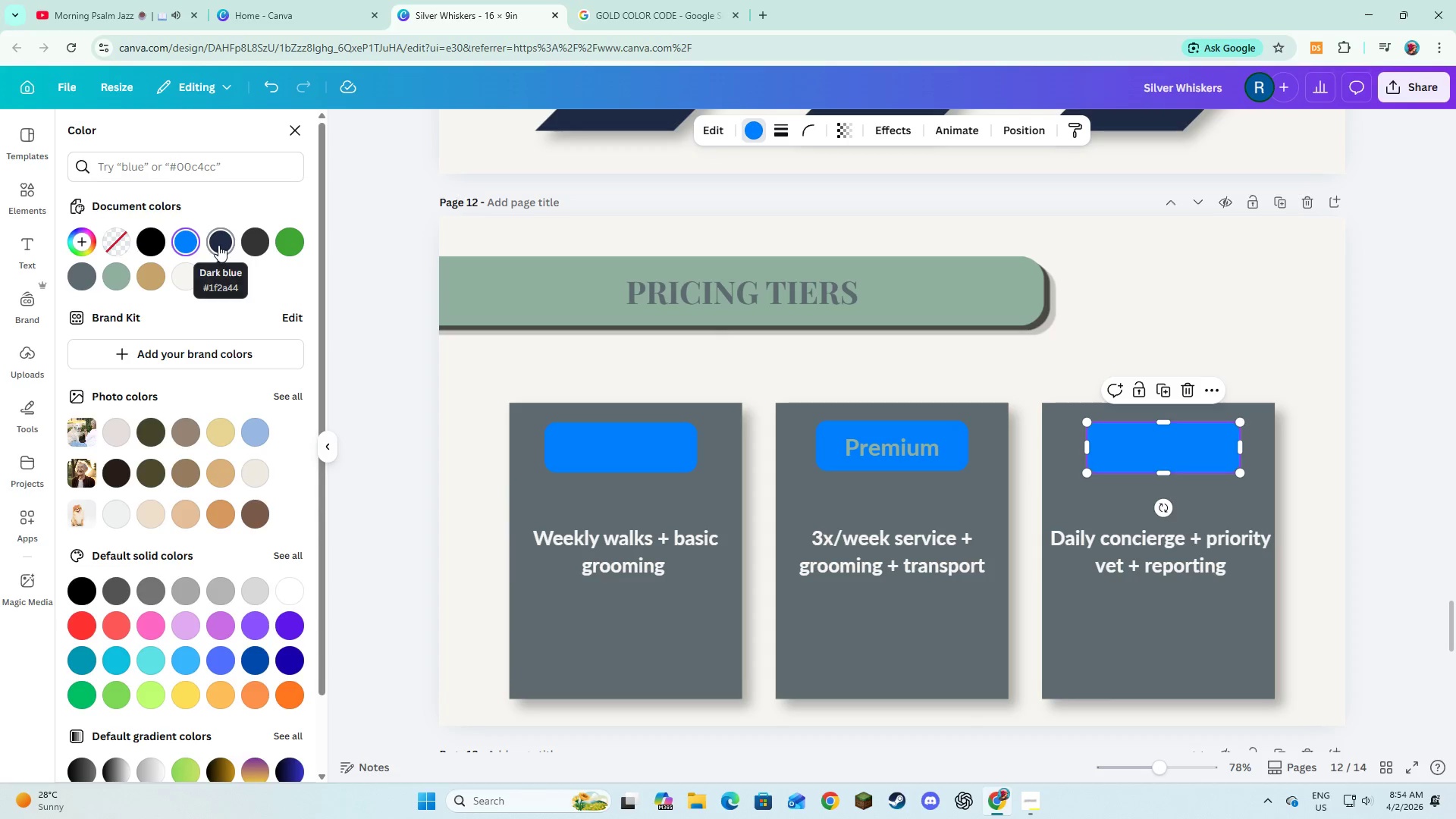 
wait(5.59)
 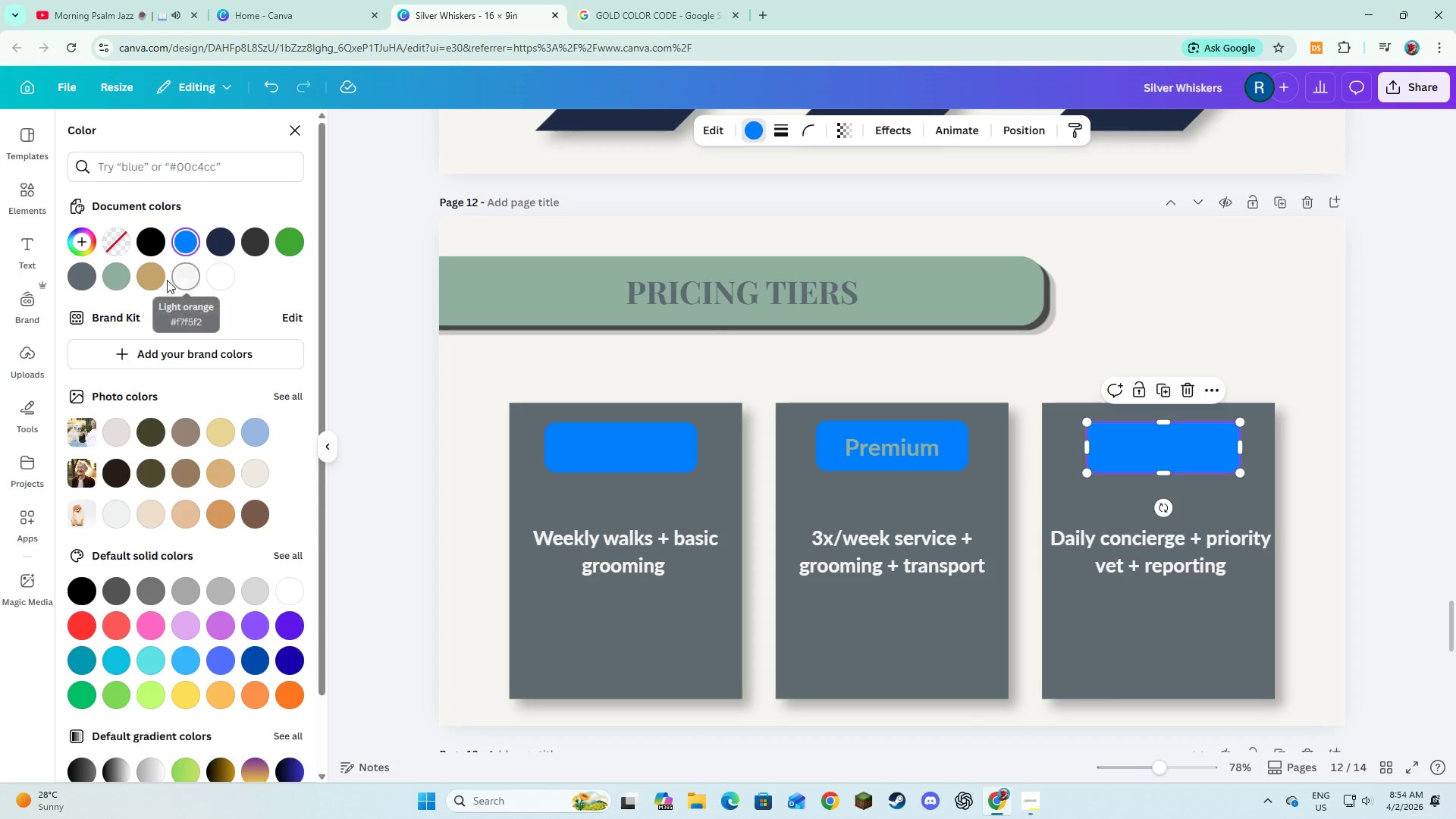 
left_click([218, 245])
 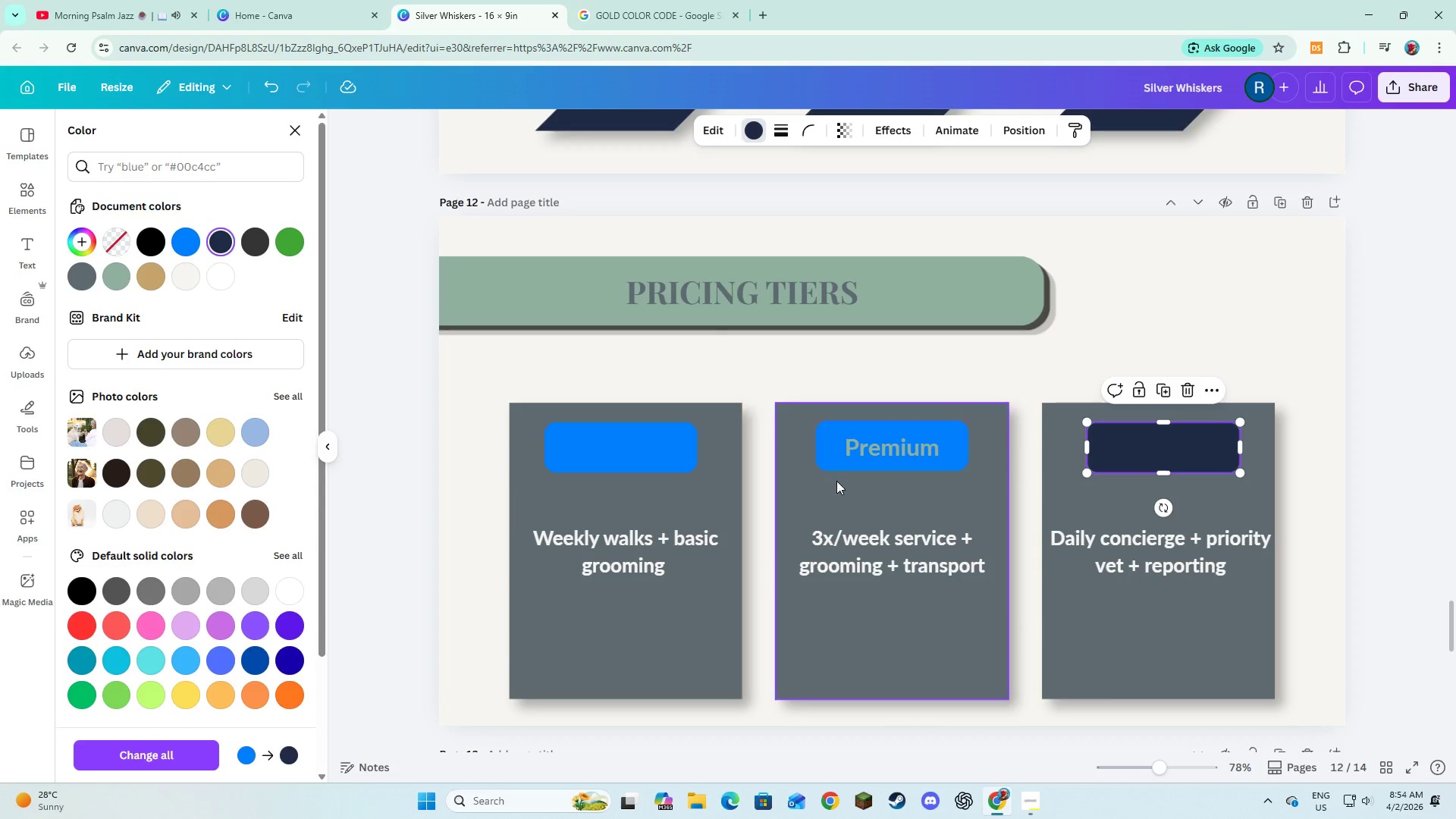 
left_click([833, 466])
 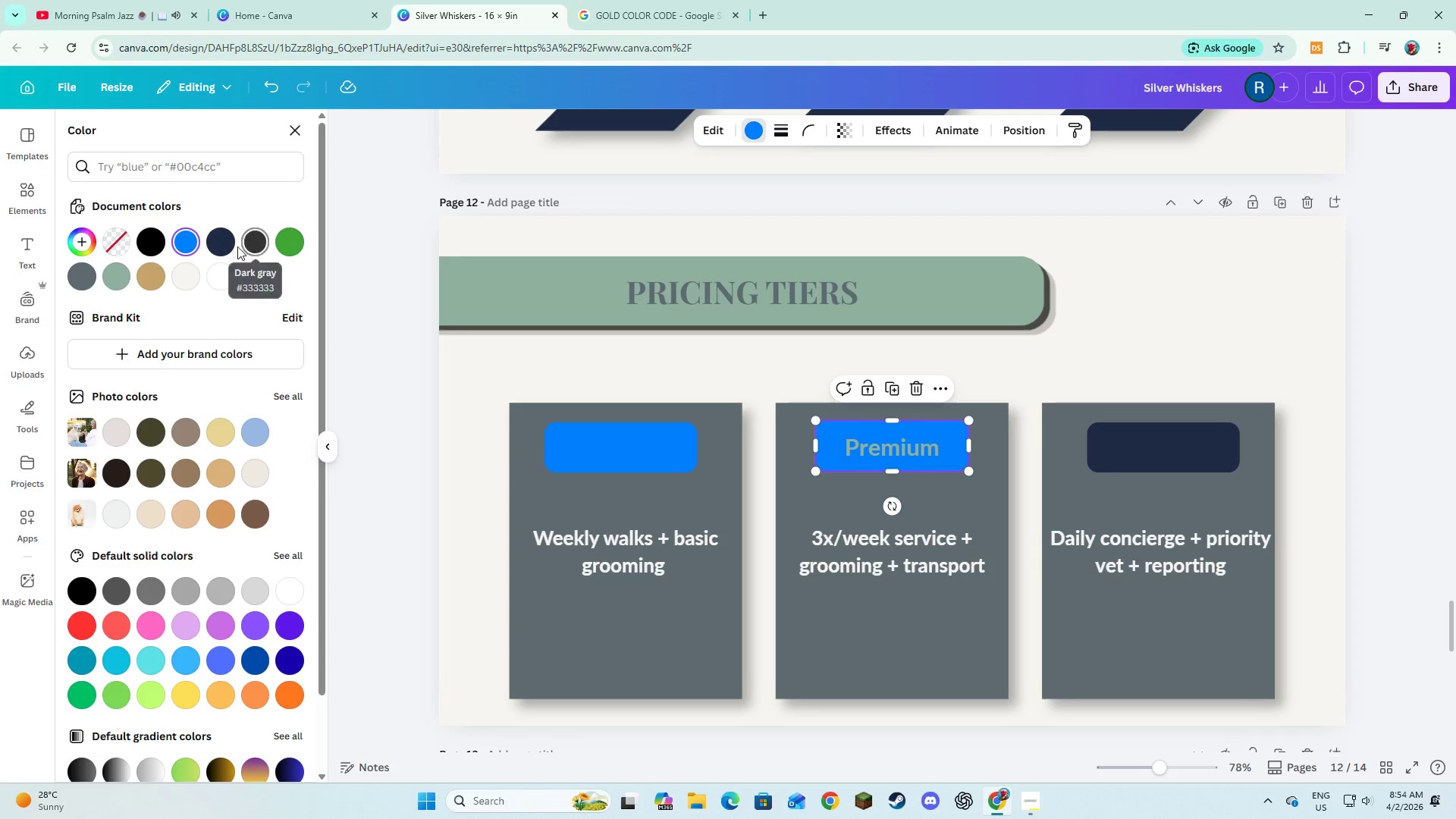 
left_click([234, 246])
 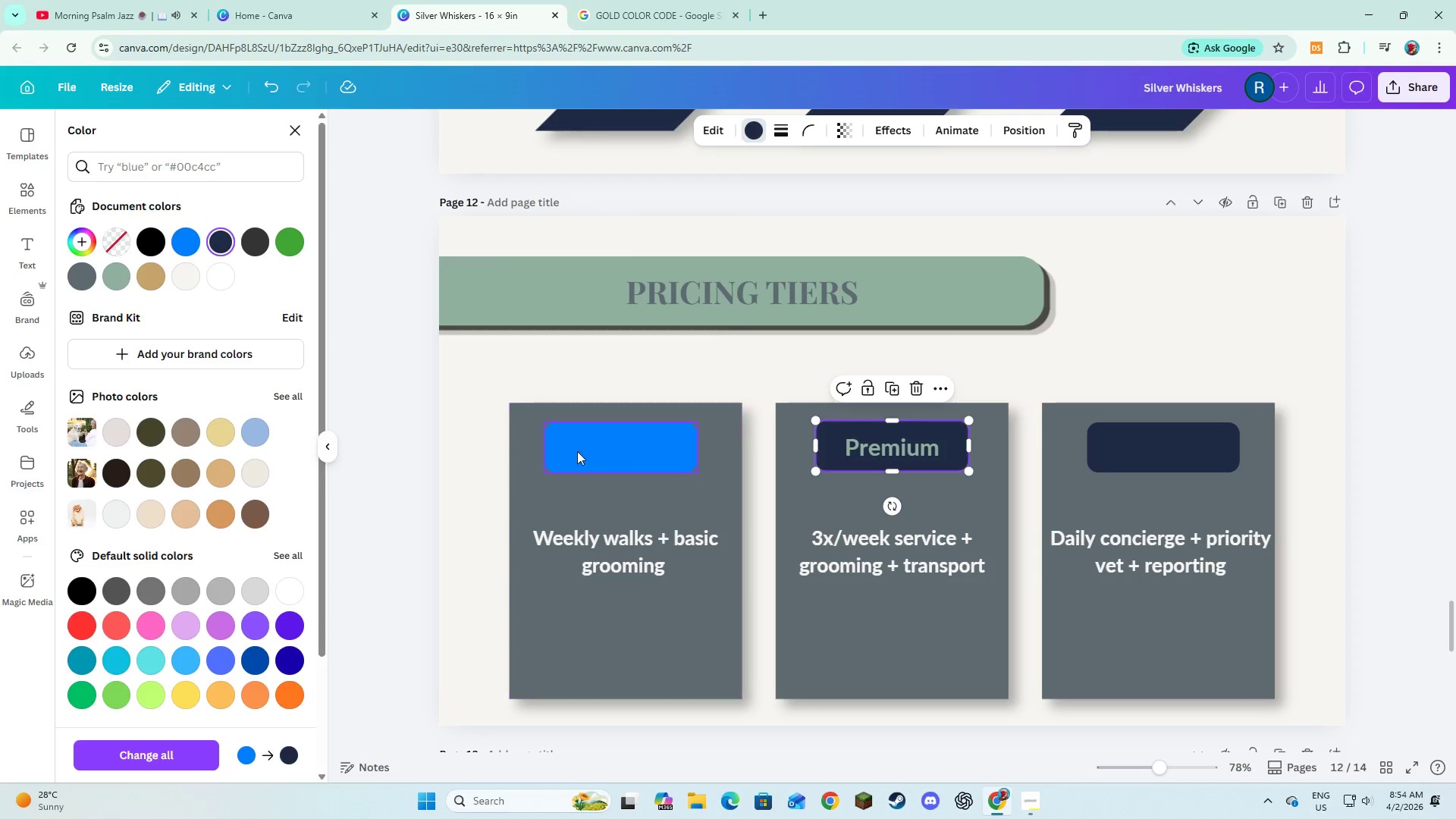 
left_click([584, 454])
 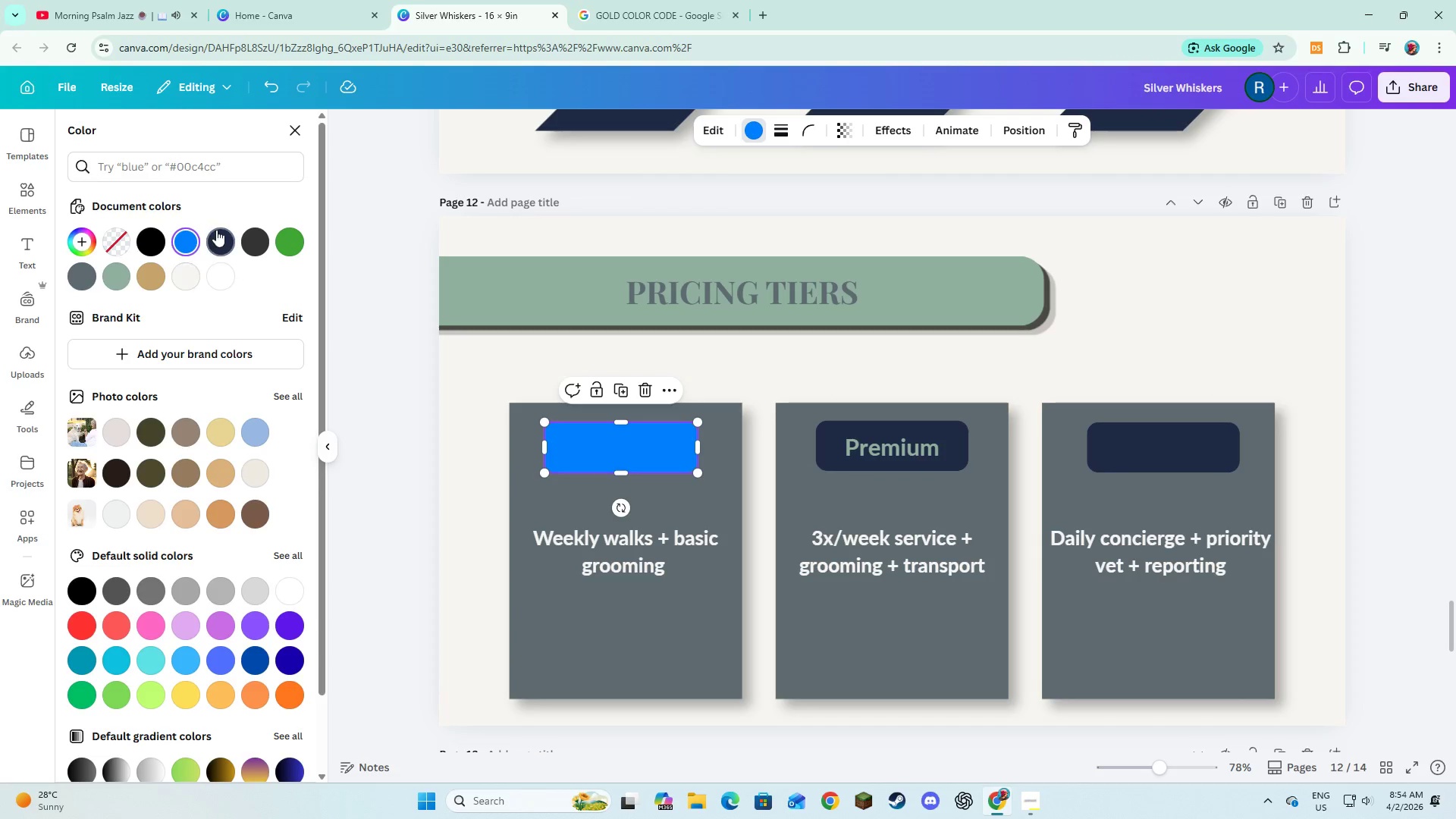 
left_click([216, 230])
 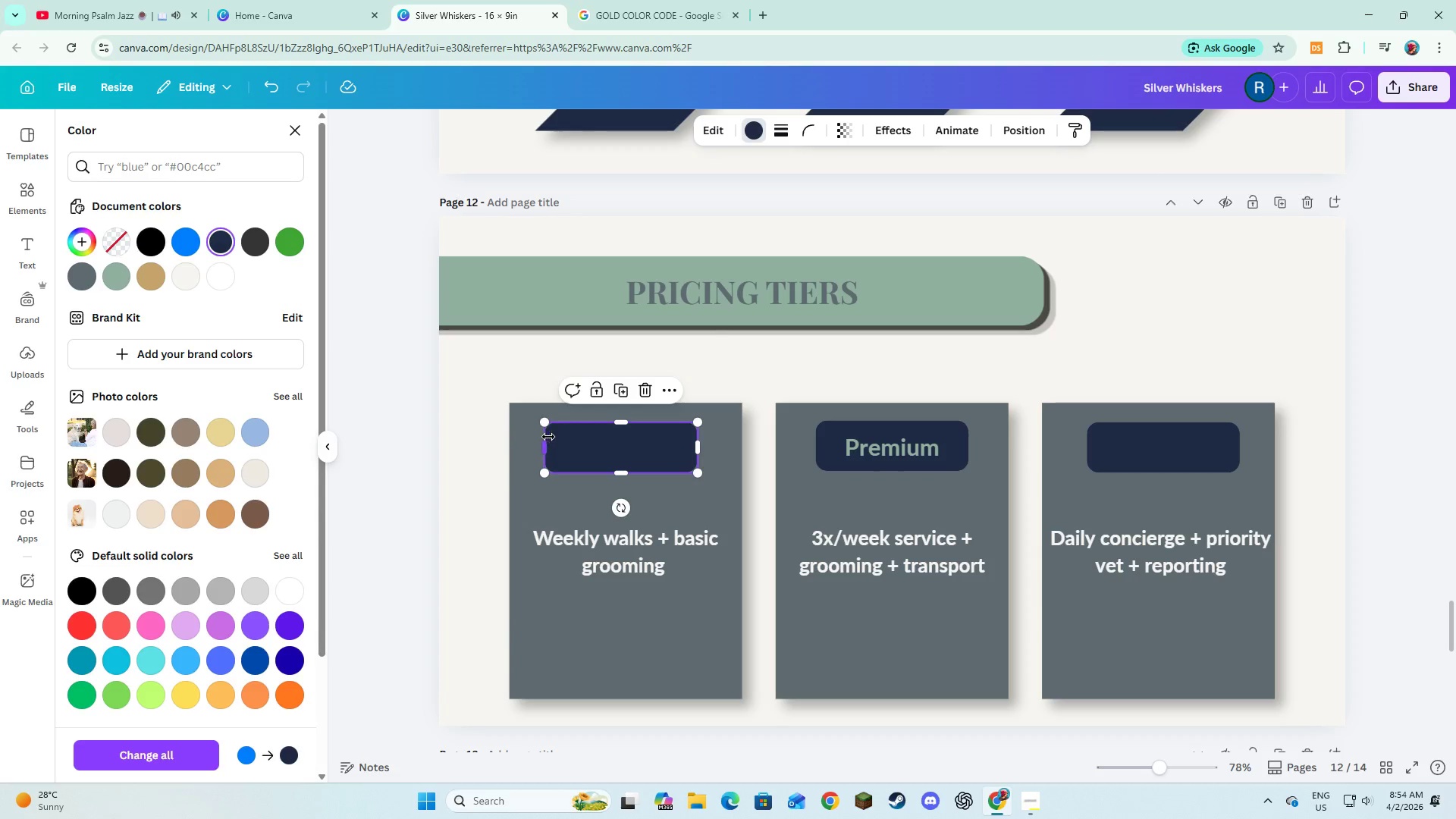 
right_click([555, 440])
 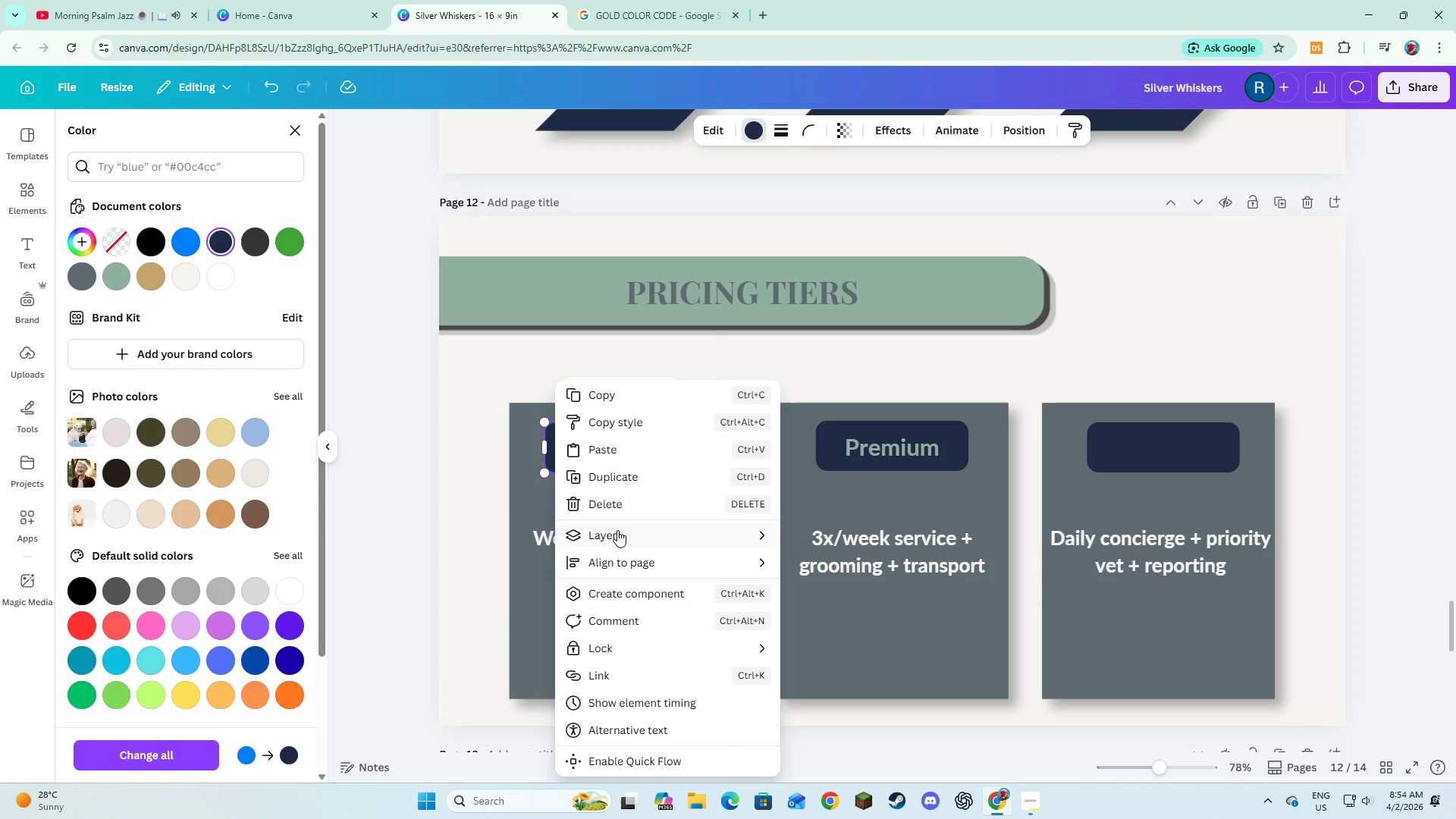 
left_click([619, 538])
 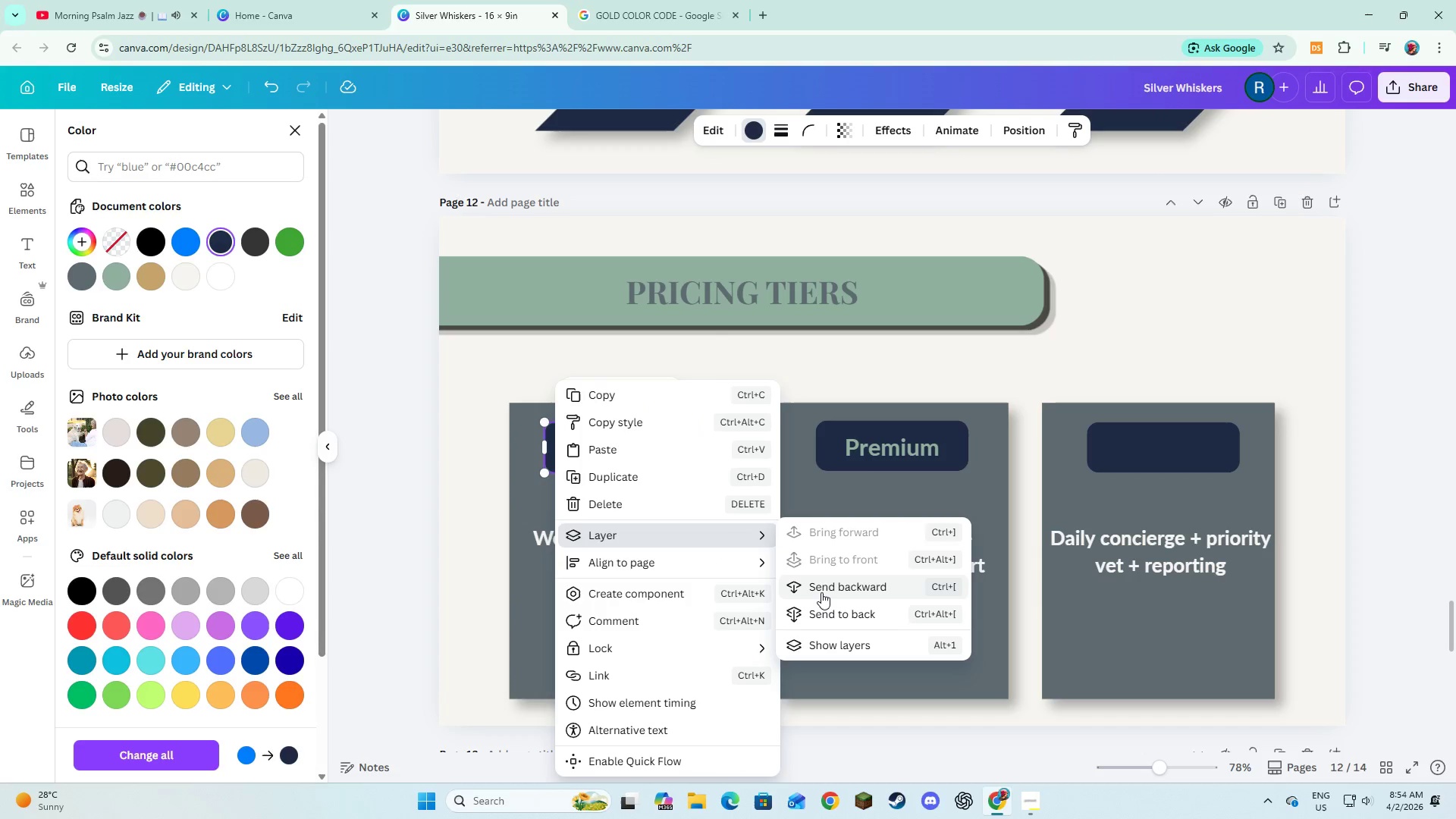 
left_click([822, 592])
 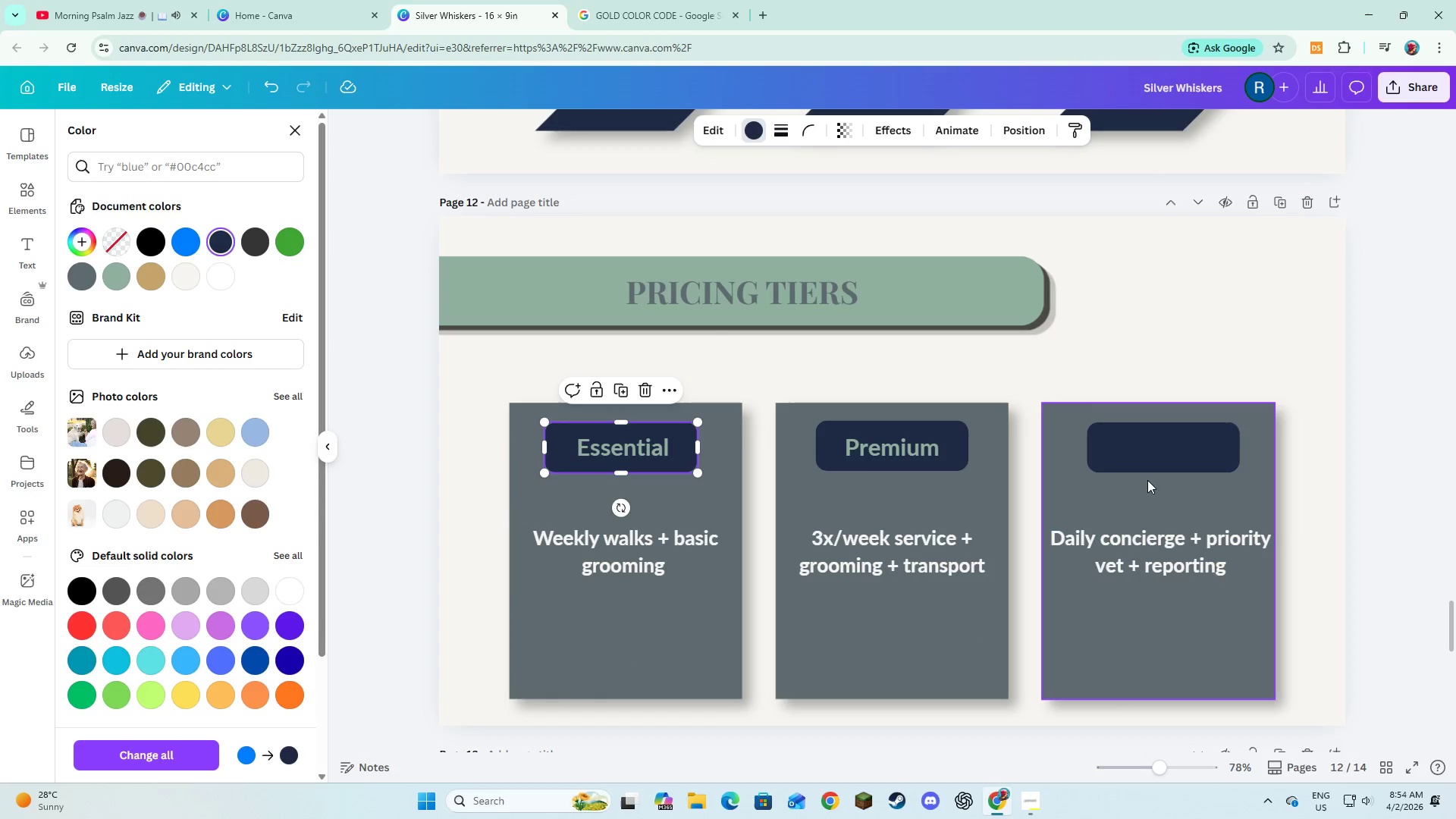 
left_click([1106, 452])
 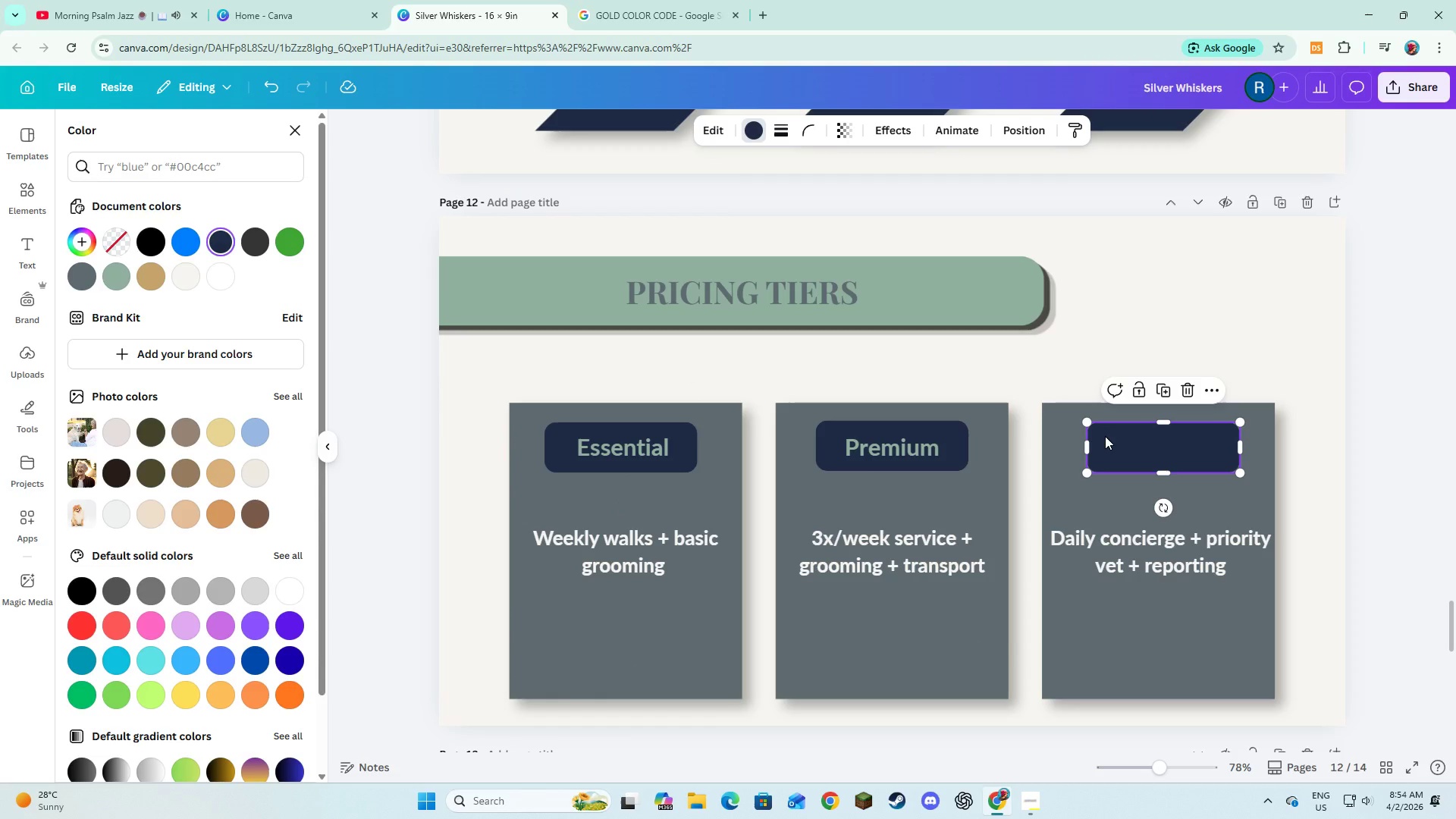 
right_click([1105, 436])
 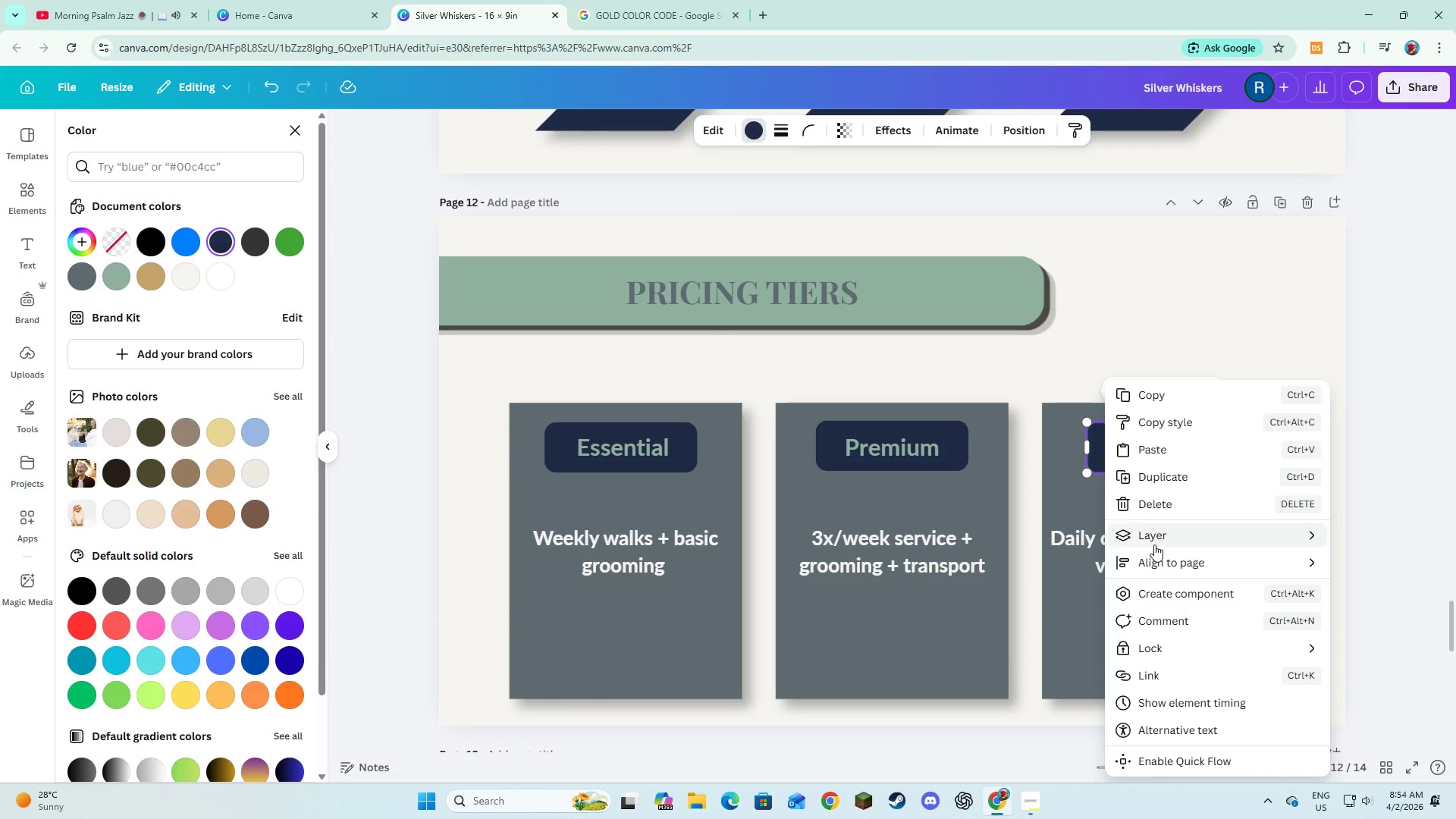 
left_click([1154, 538])
 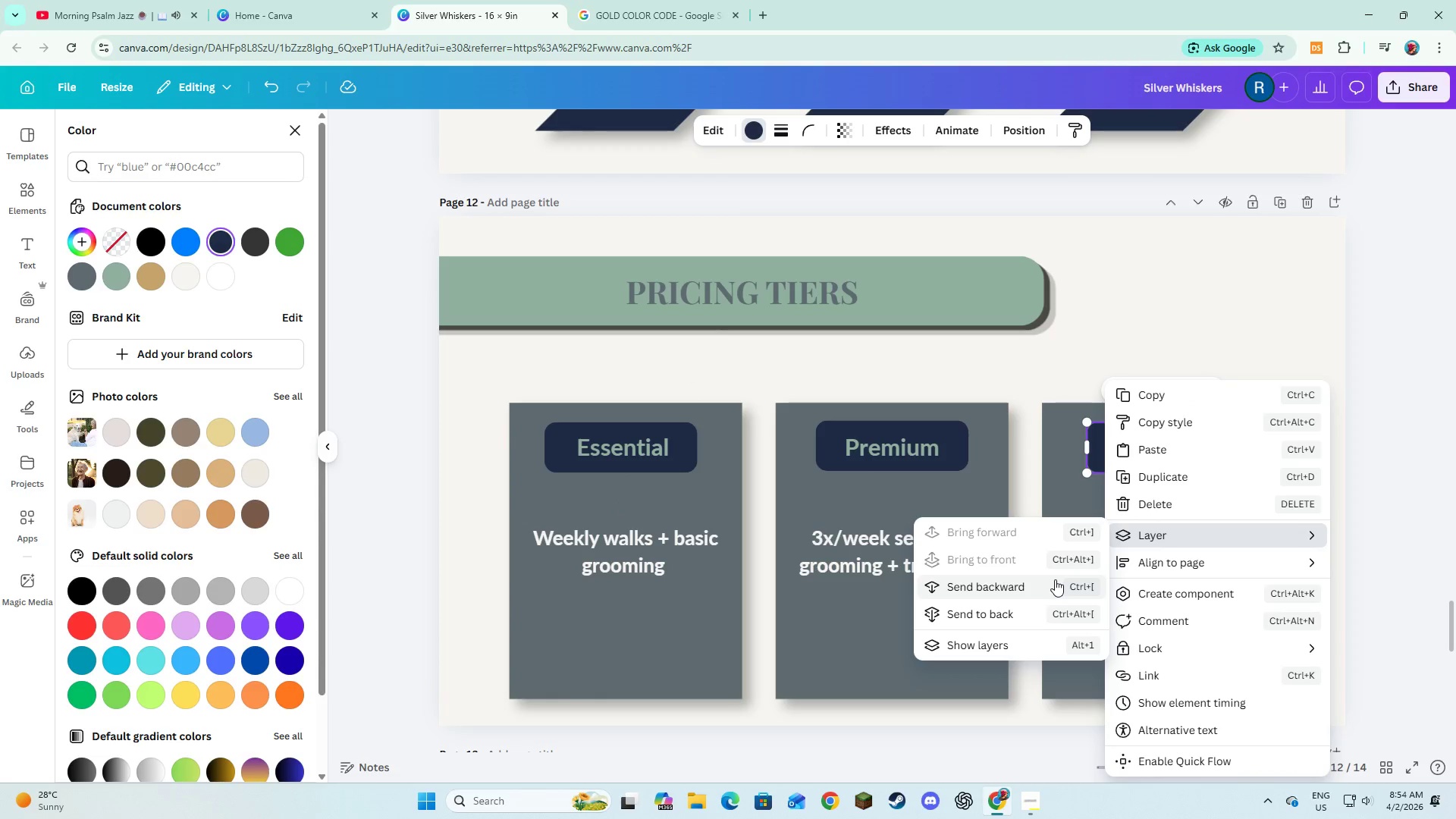 
left_click([1054, 582])
 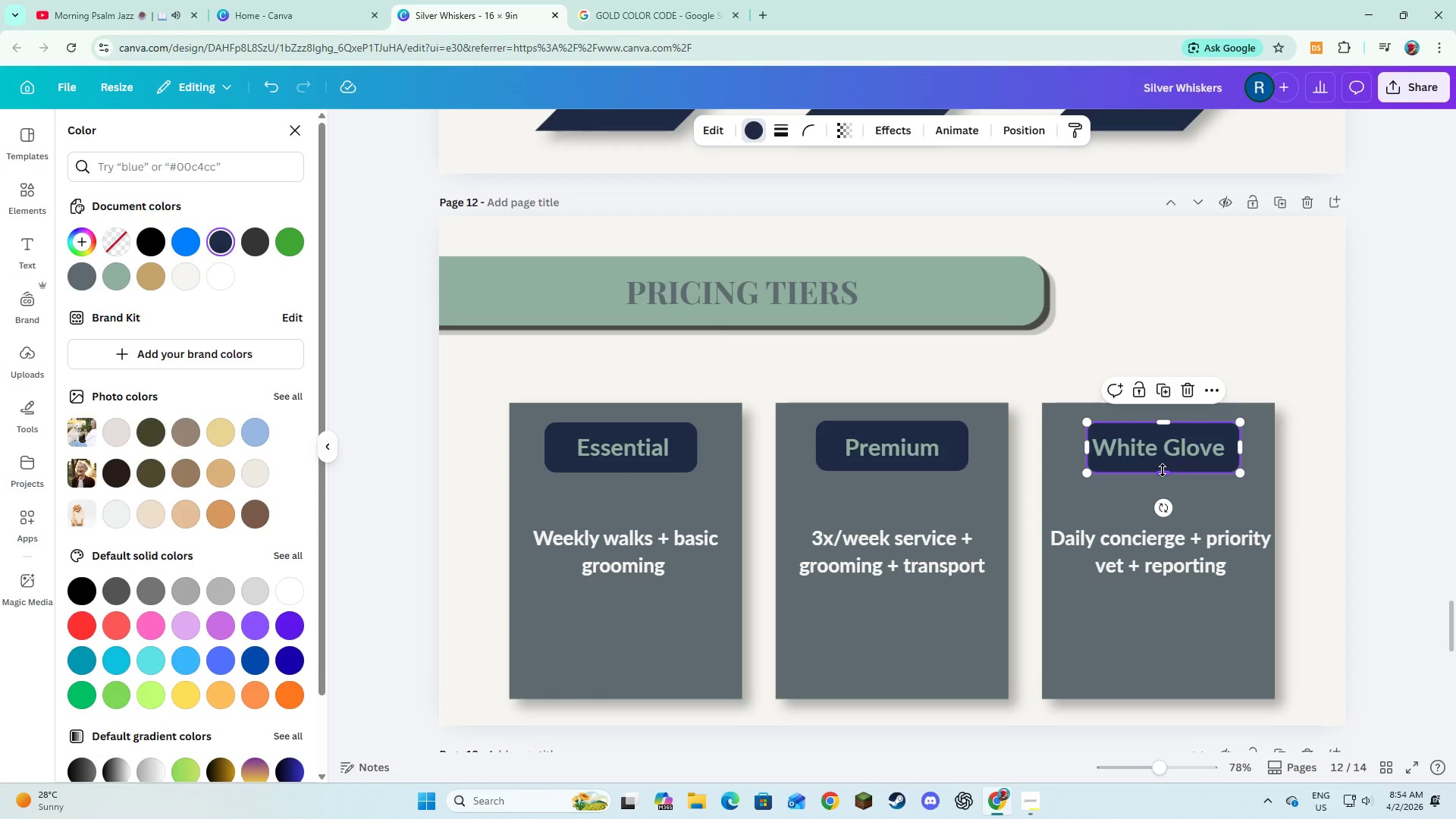 
left_click([1163, 470])
 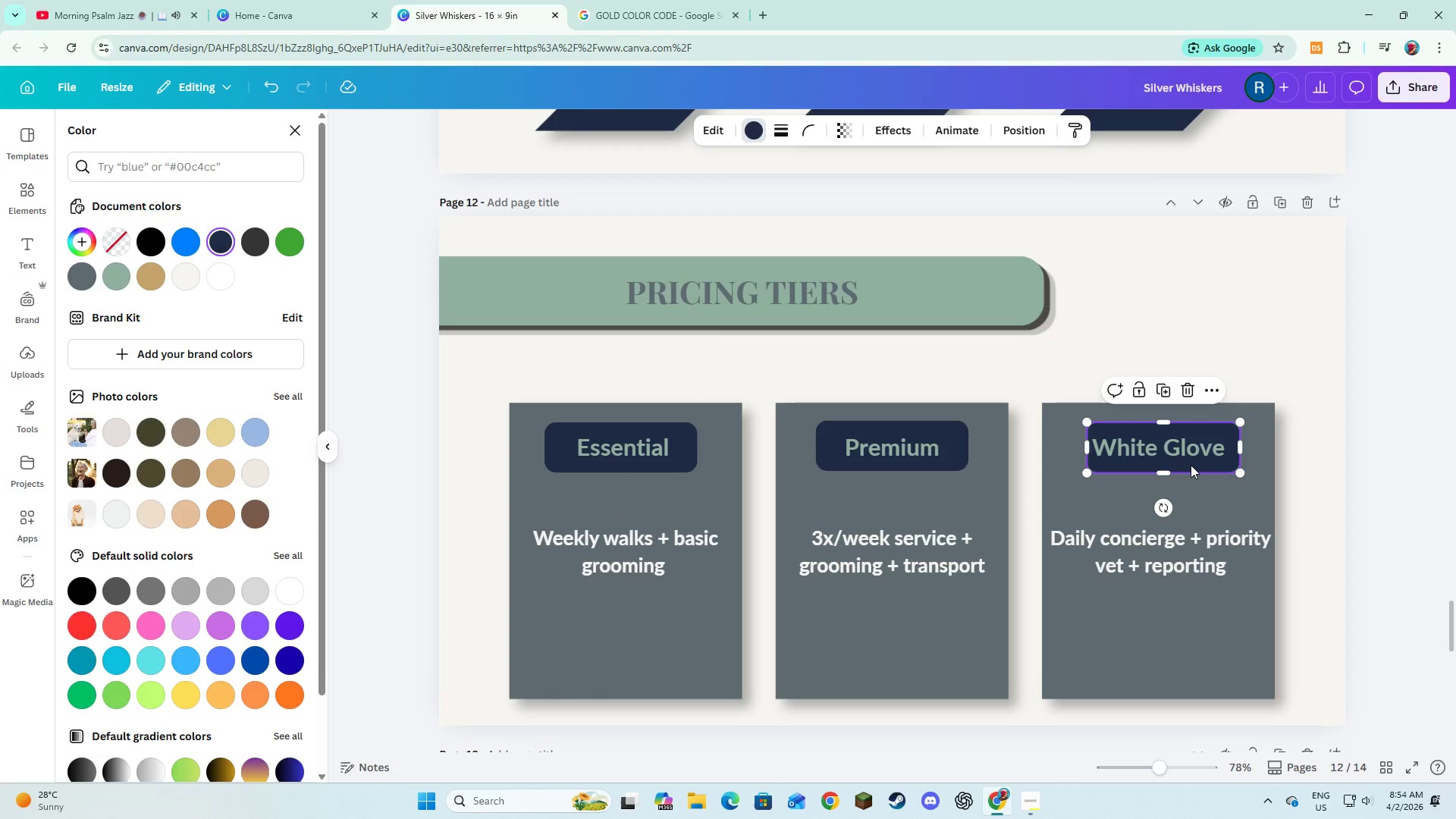 
left_click_drag(start_coordinate=[1191, 465], to_coordinate=[1187, 465])
 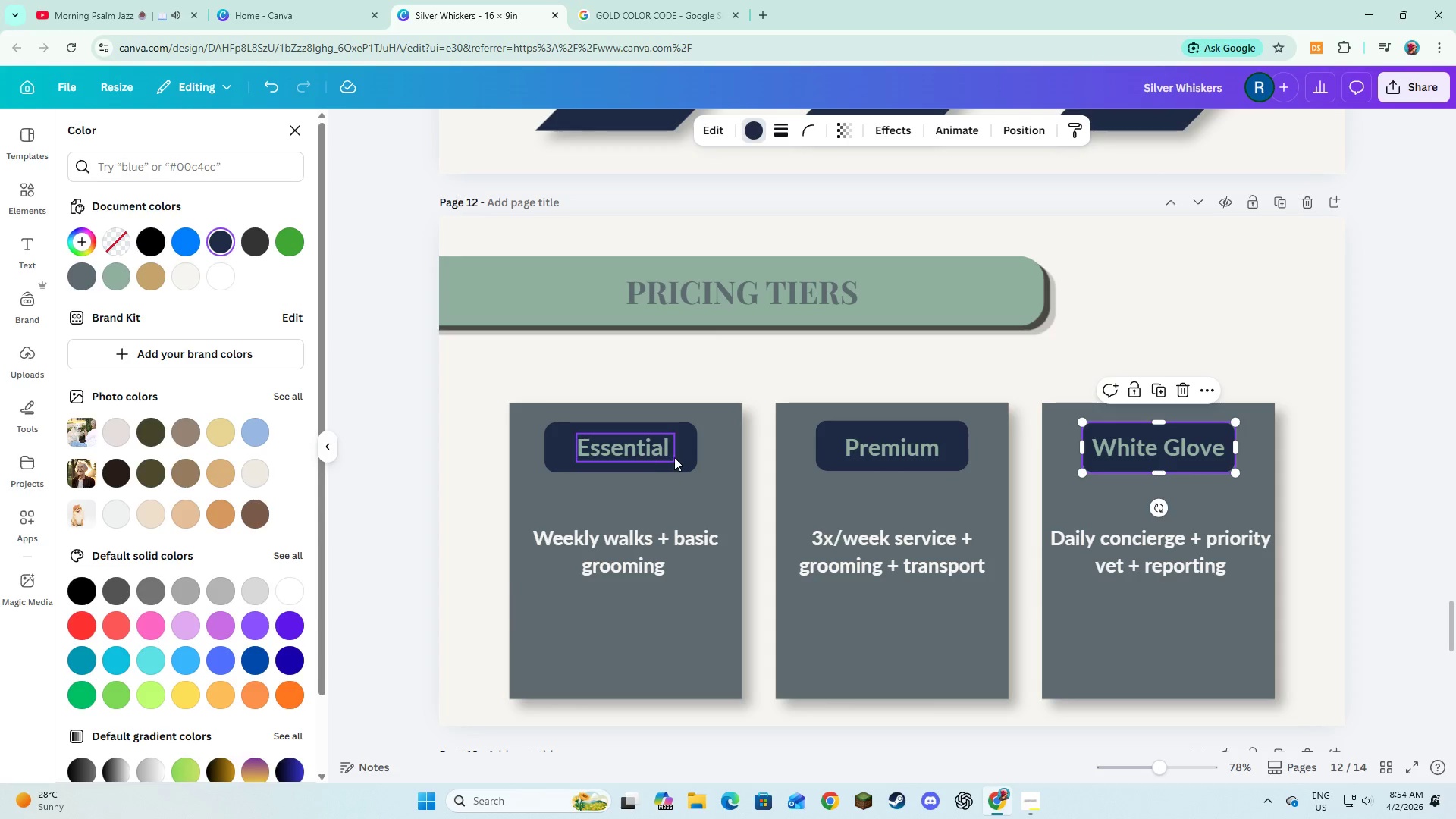 
left_click([680, 457])
 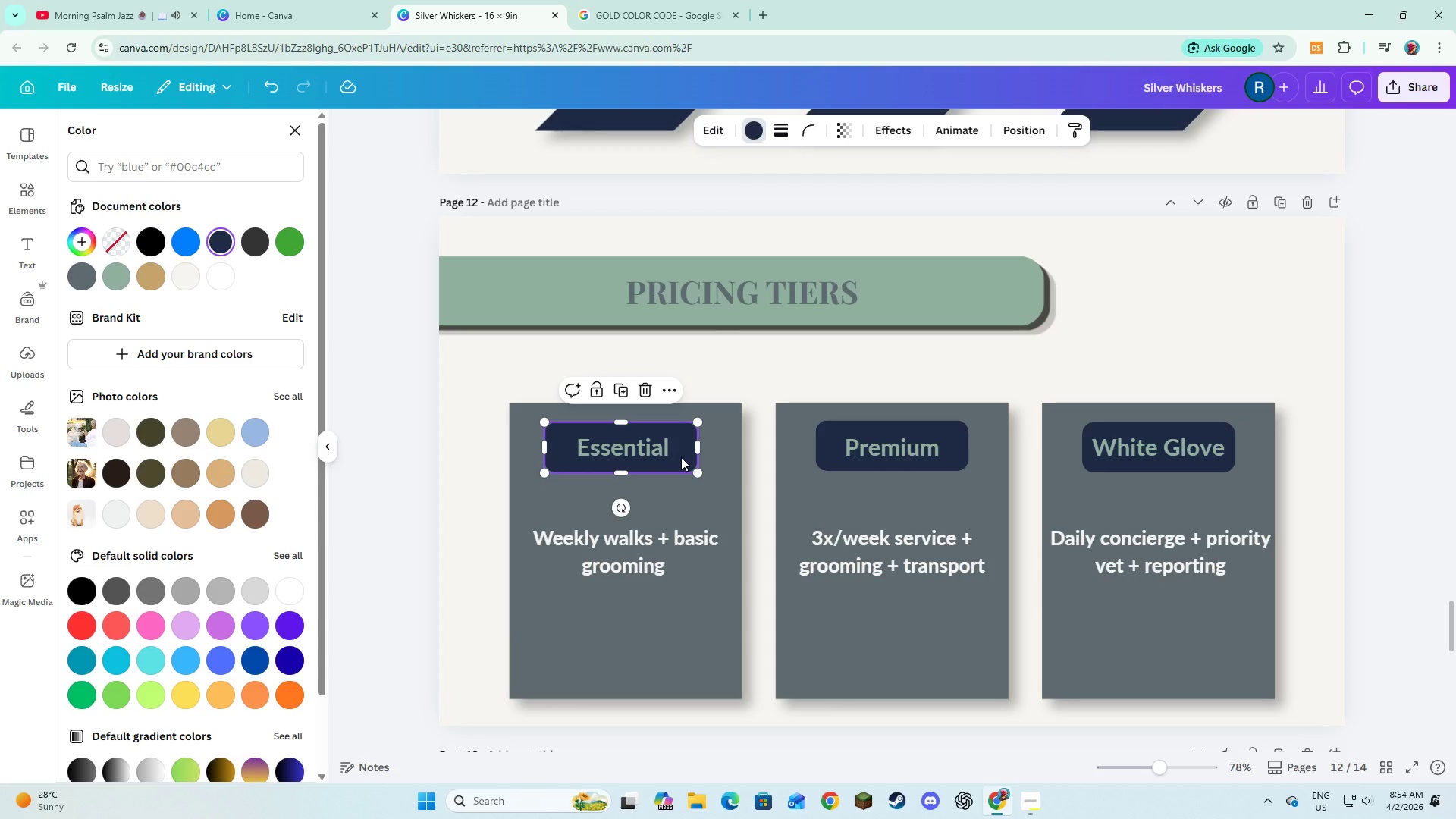 
left_click_drag(start_coordinate=[681, 457], to_coordinate=[686, 455])
 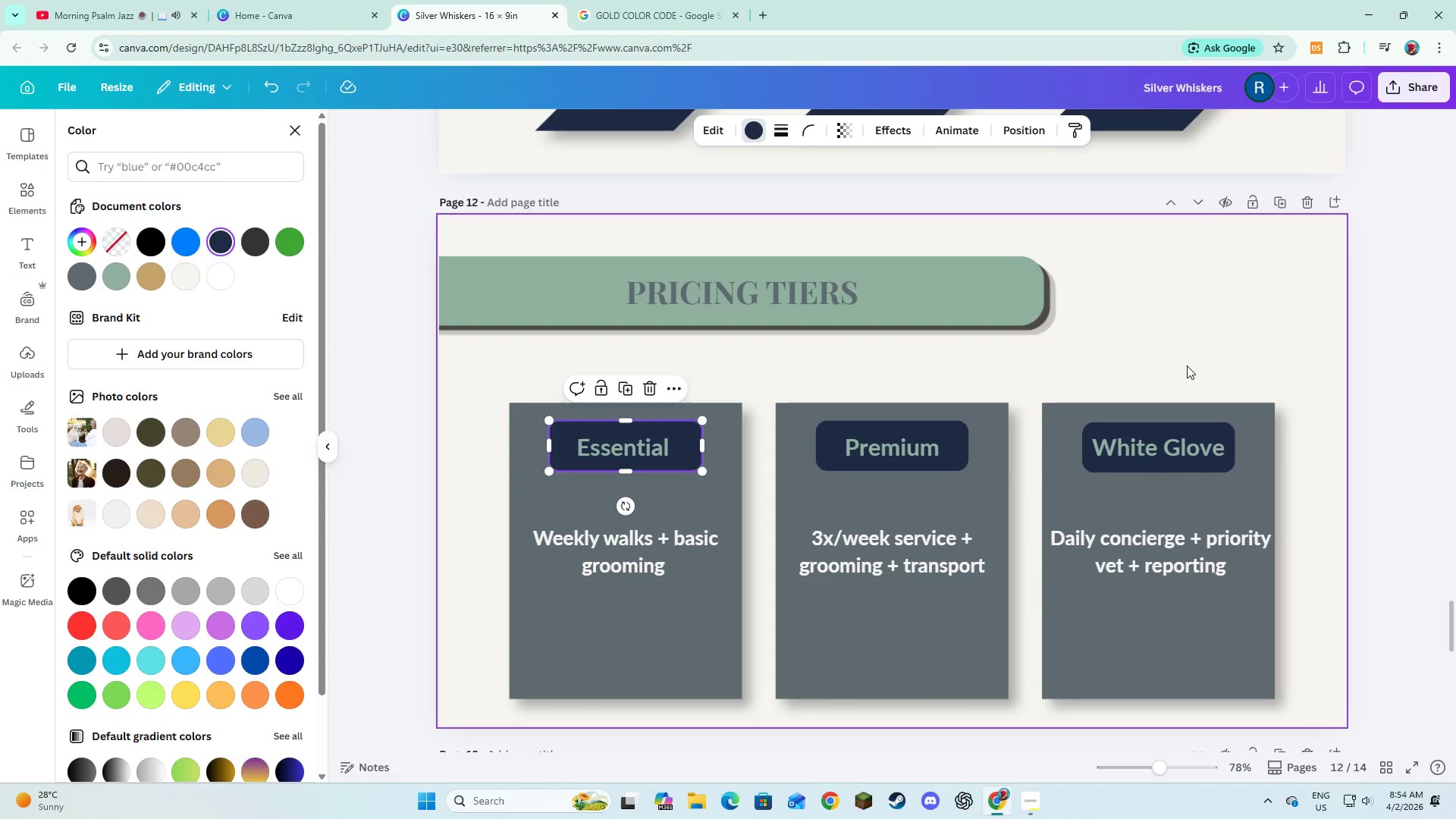 
left_click([1192, 359])
 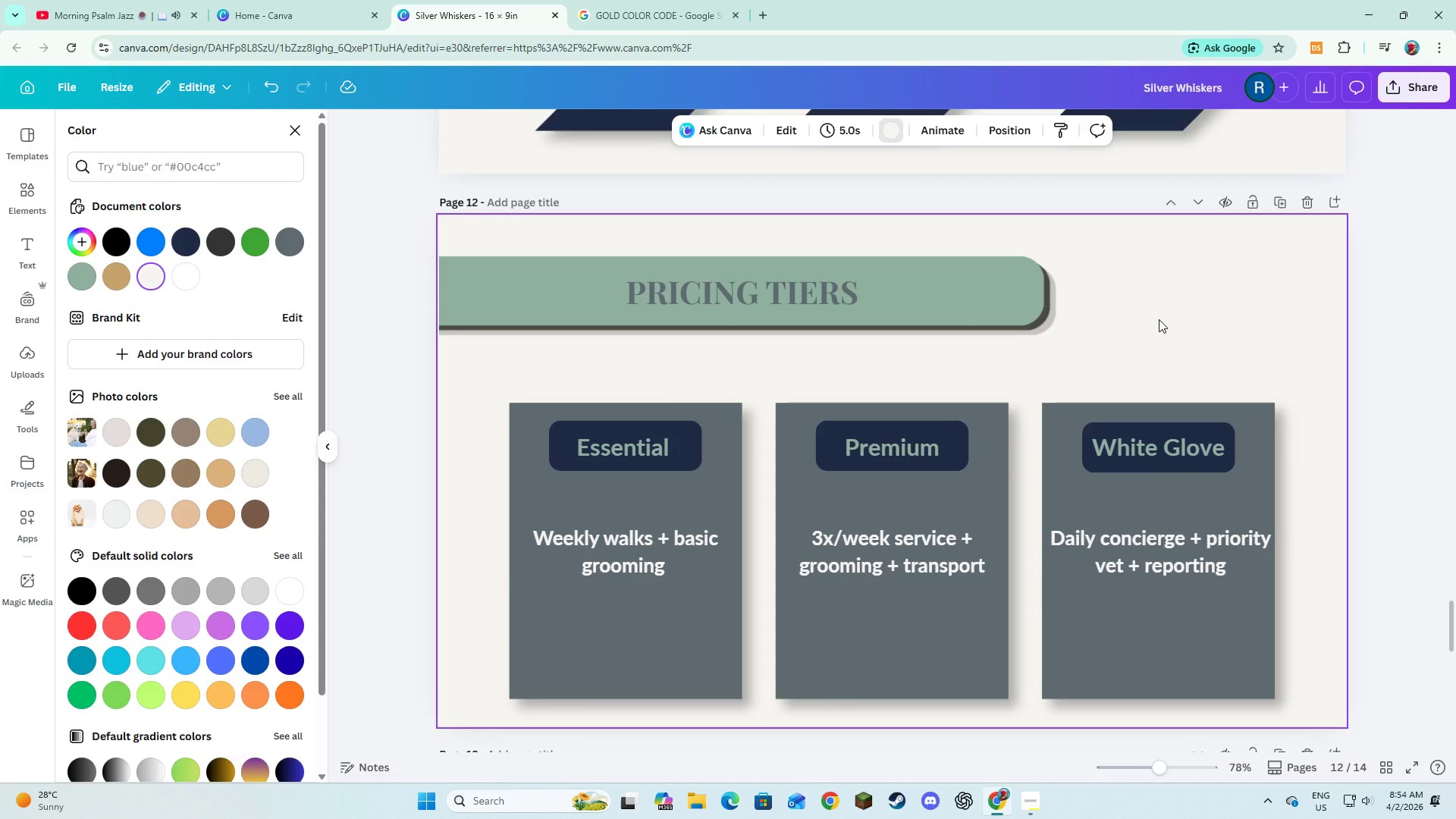 
wait(7.17)
 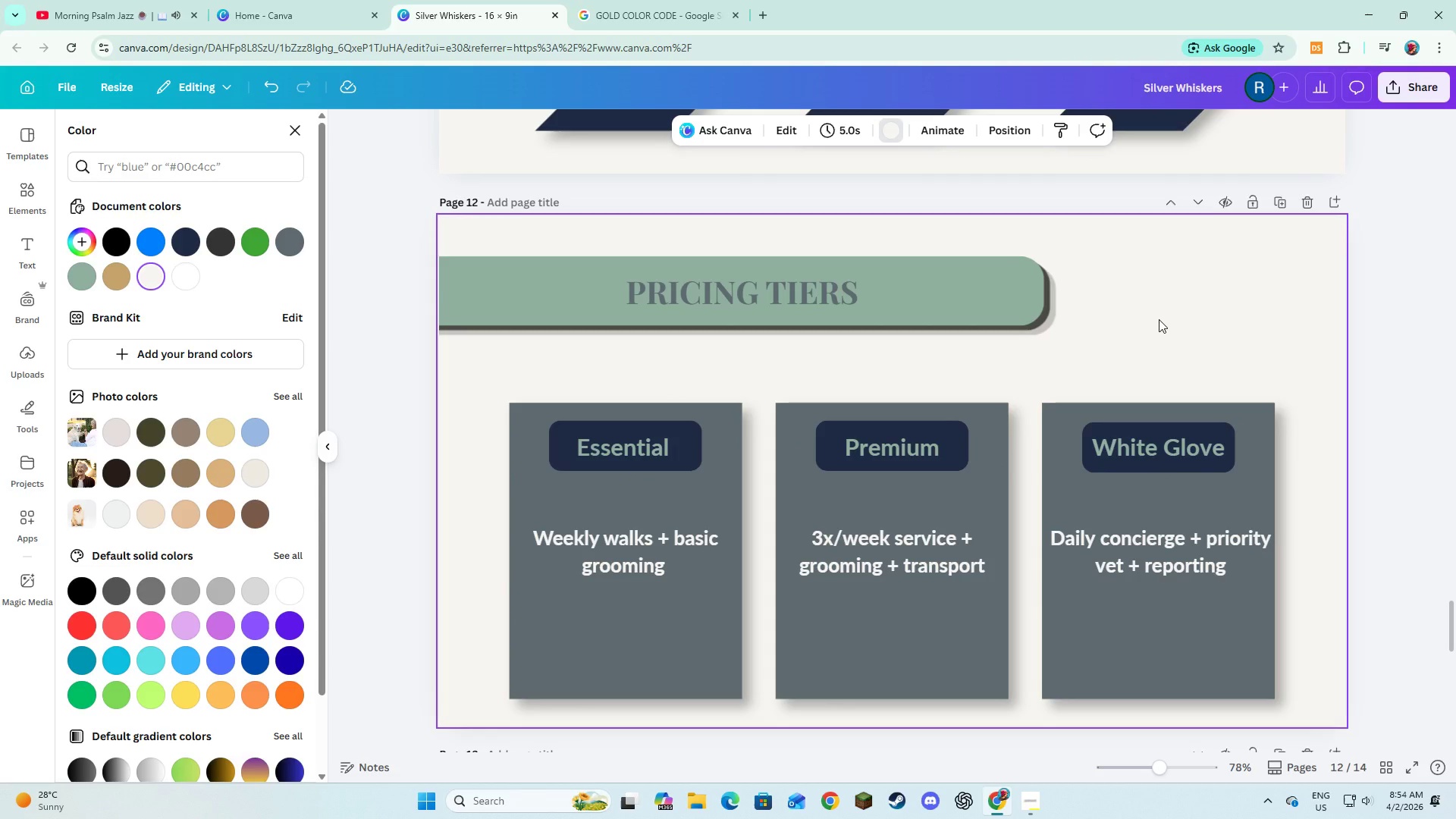 
left_click([1160, 324])
 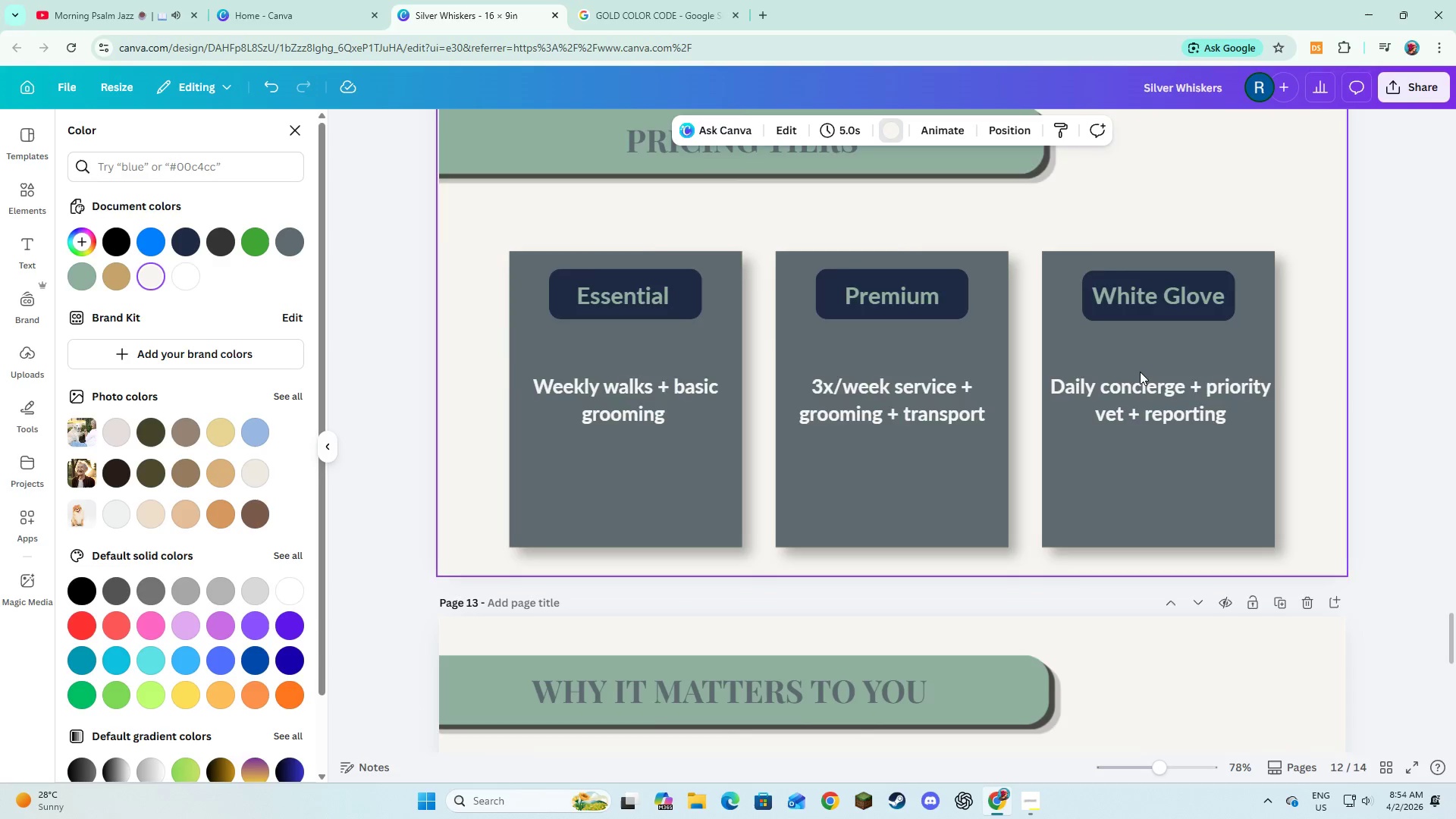 
scroll: coordinate [1140, 372], scroll_direction: down, amount: 8.0
 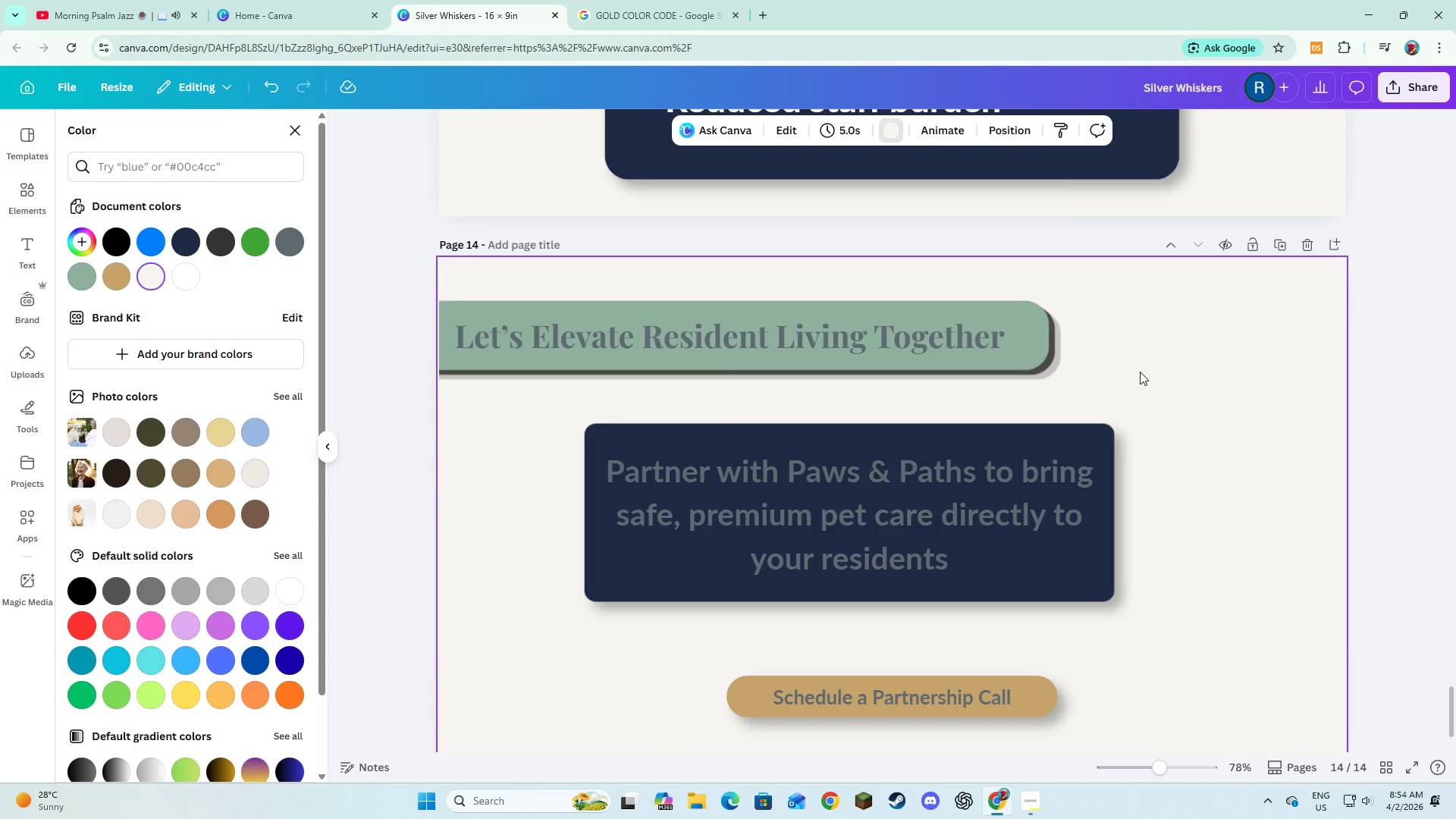 
scroll: coordinate [1140, 372], scroll_direction: up, amount: 11.0
 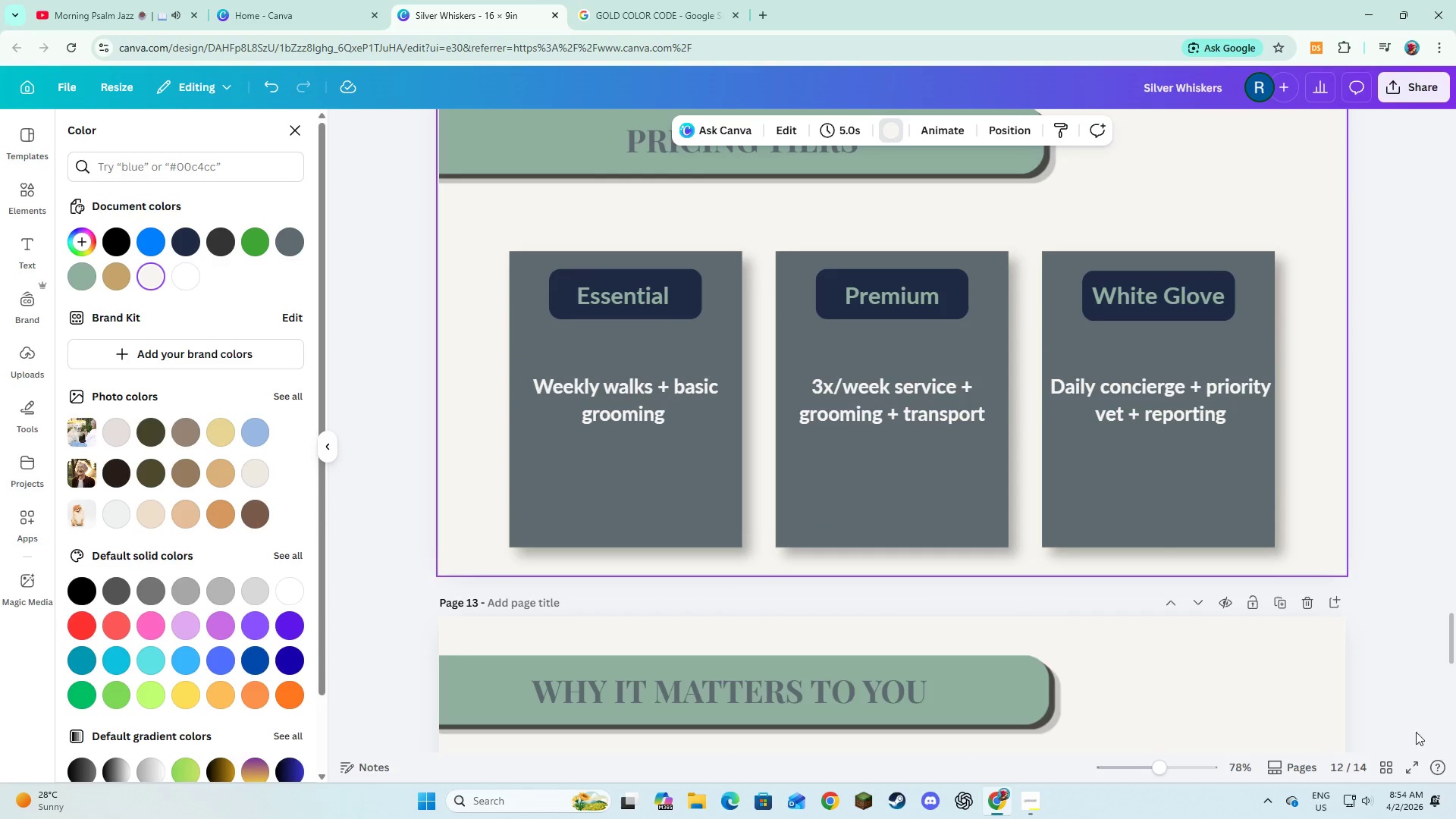 
left_click([1414, 769])
 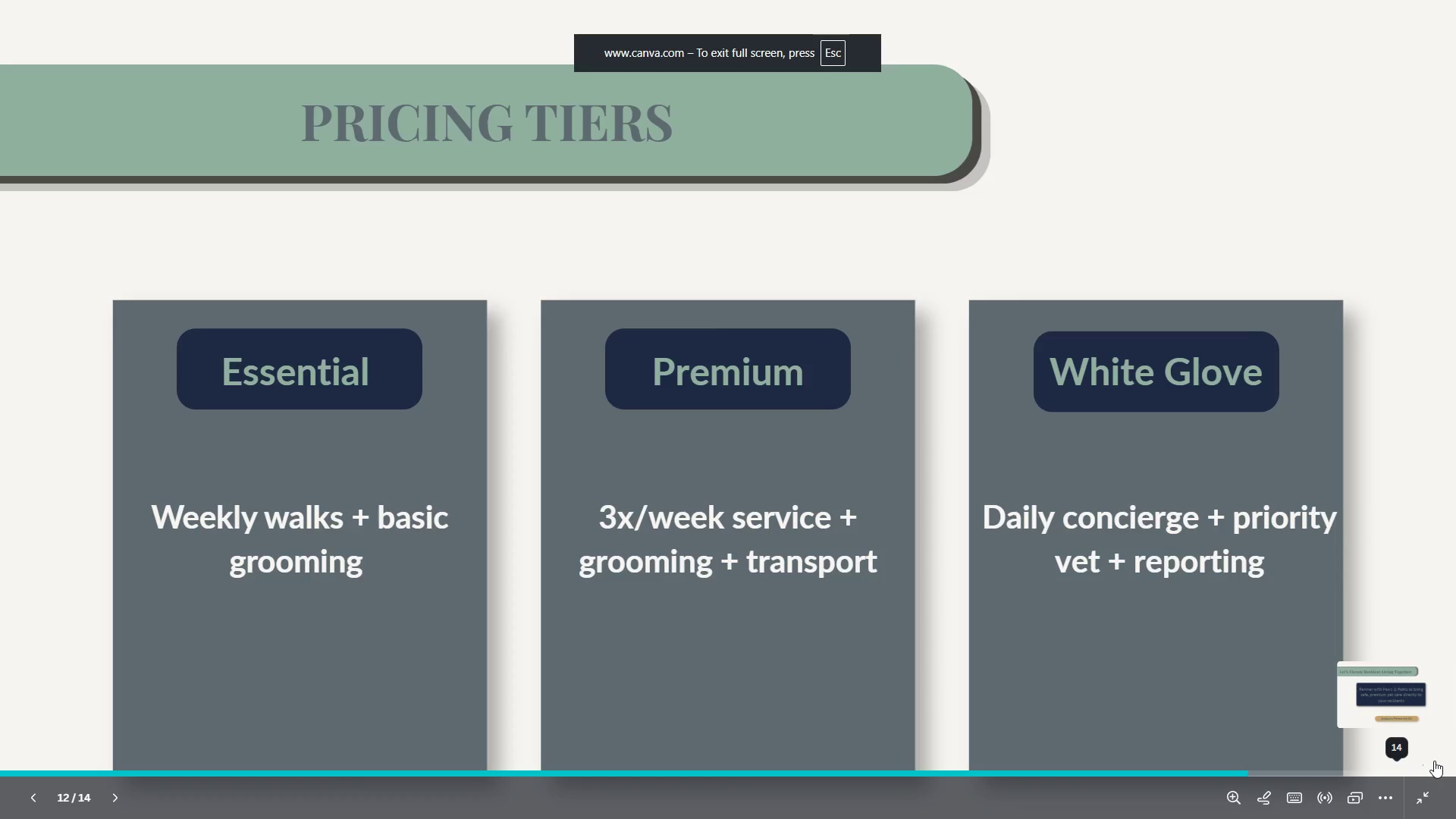 
key(ArrowRight)
 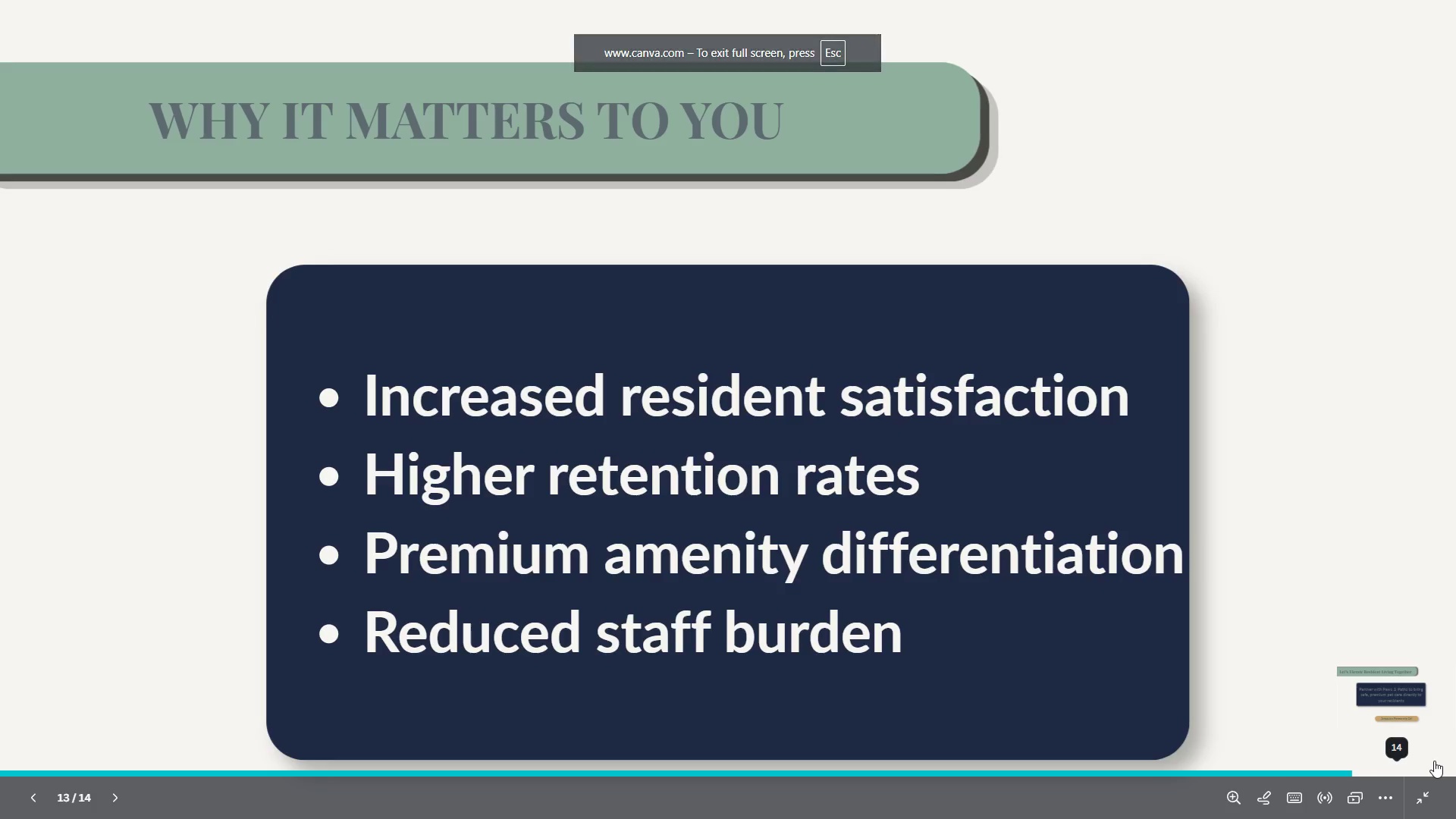 
key(ArrowRight)
 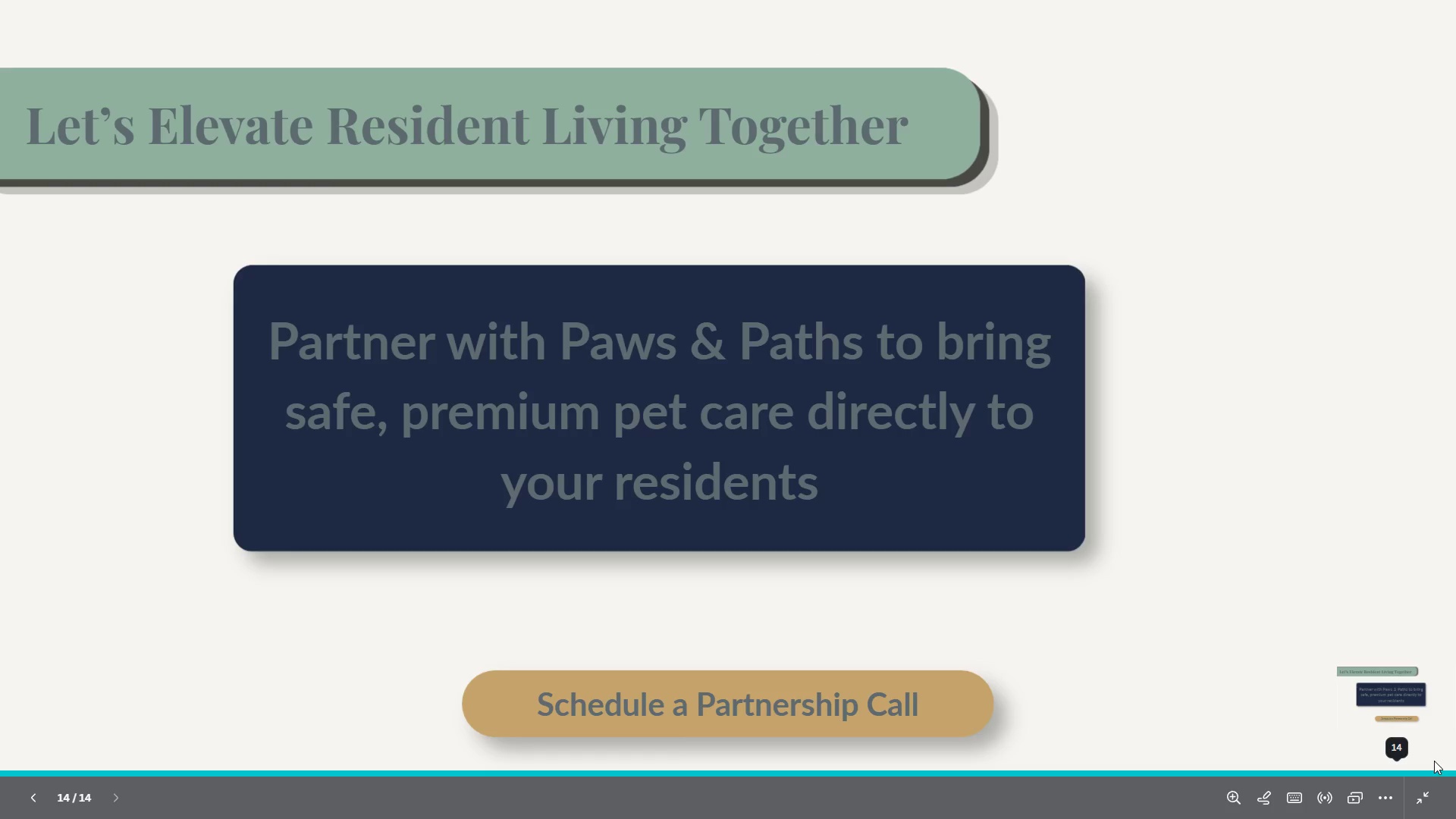 
key(ArrowRight)
 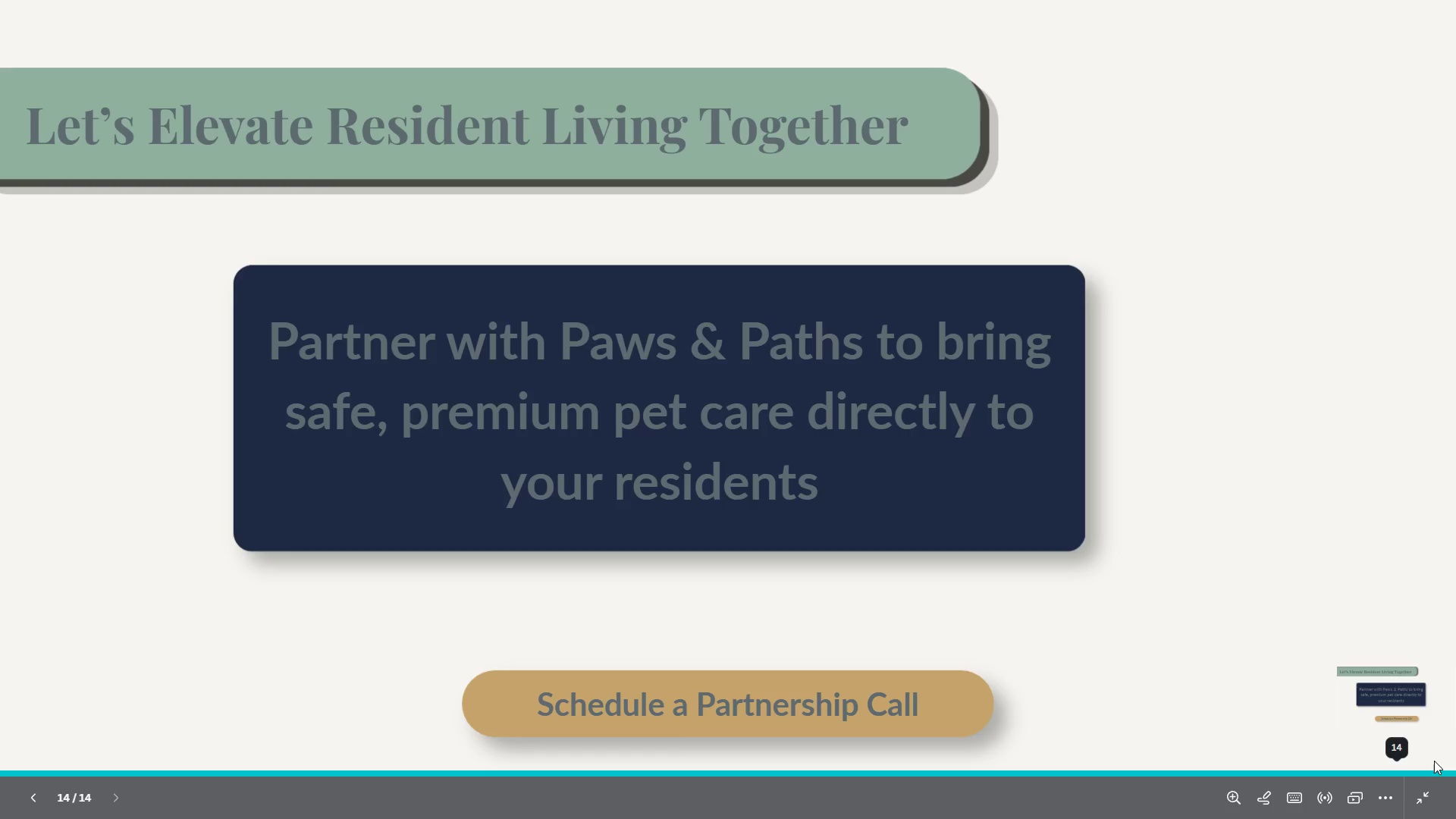 
key(Escape)
 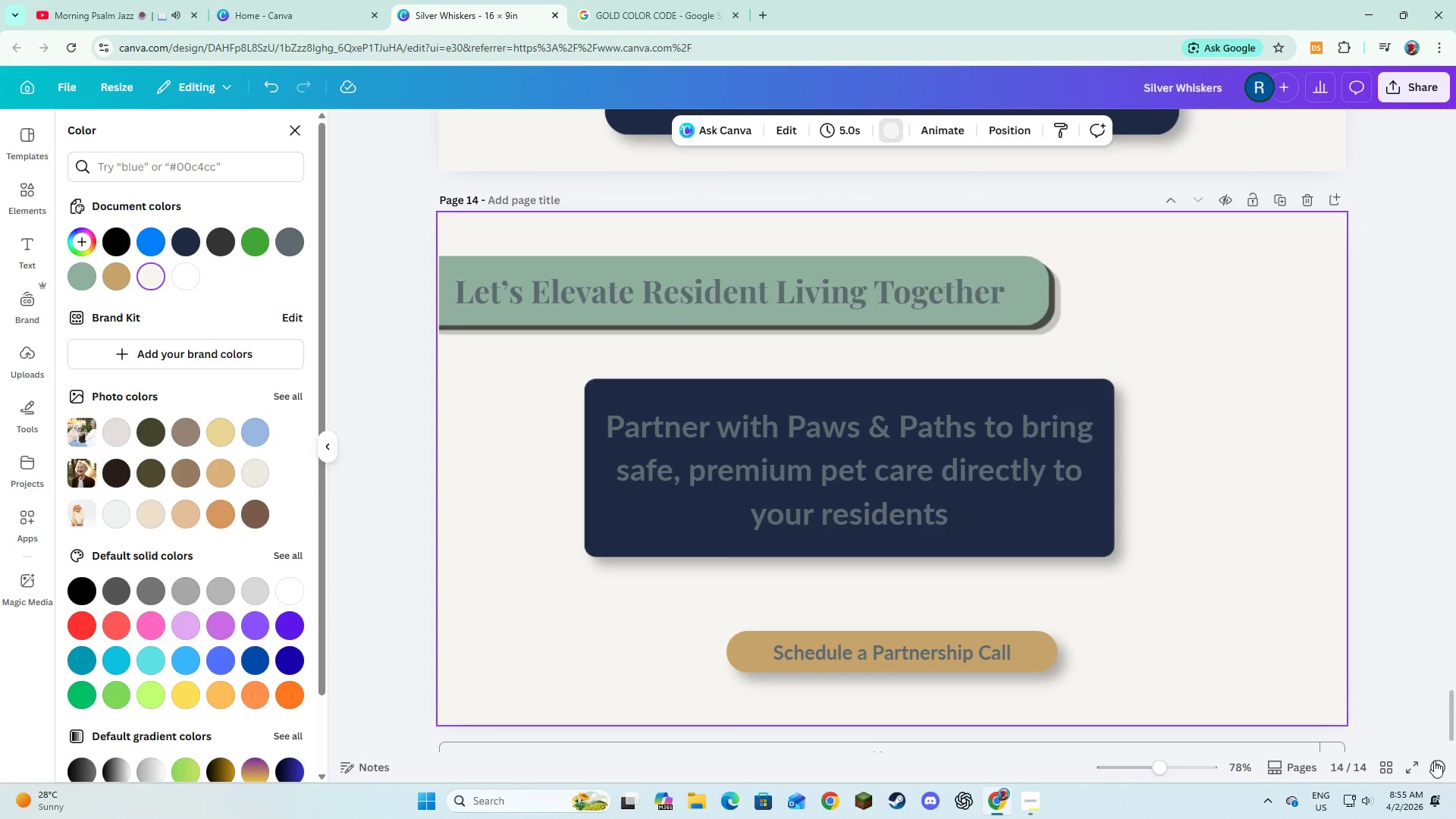 
key(Alt+AltLeft)
 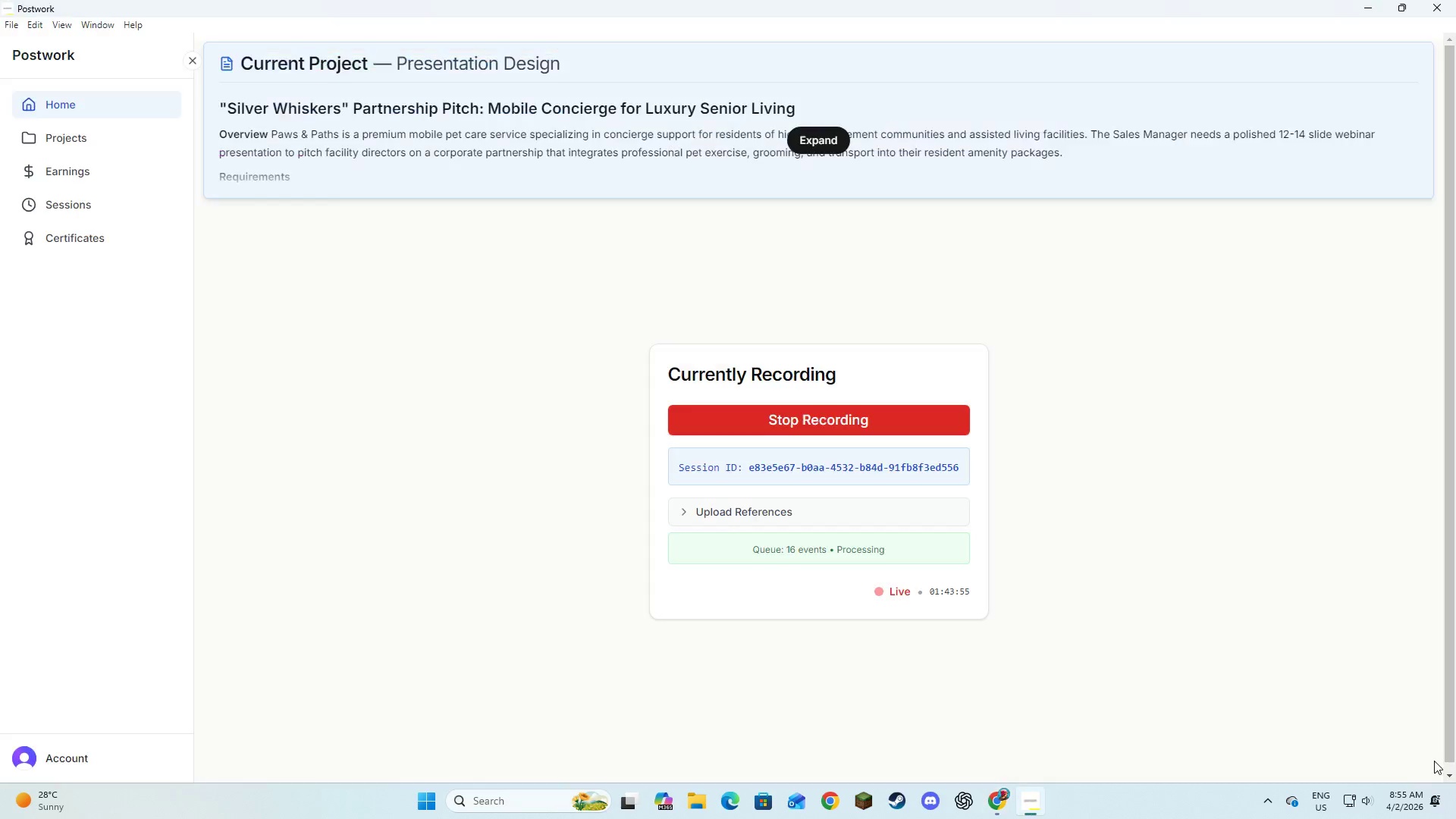 
key(Alt+Tab)